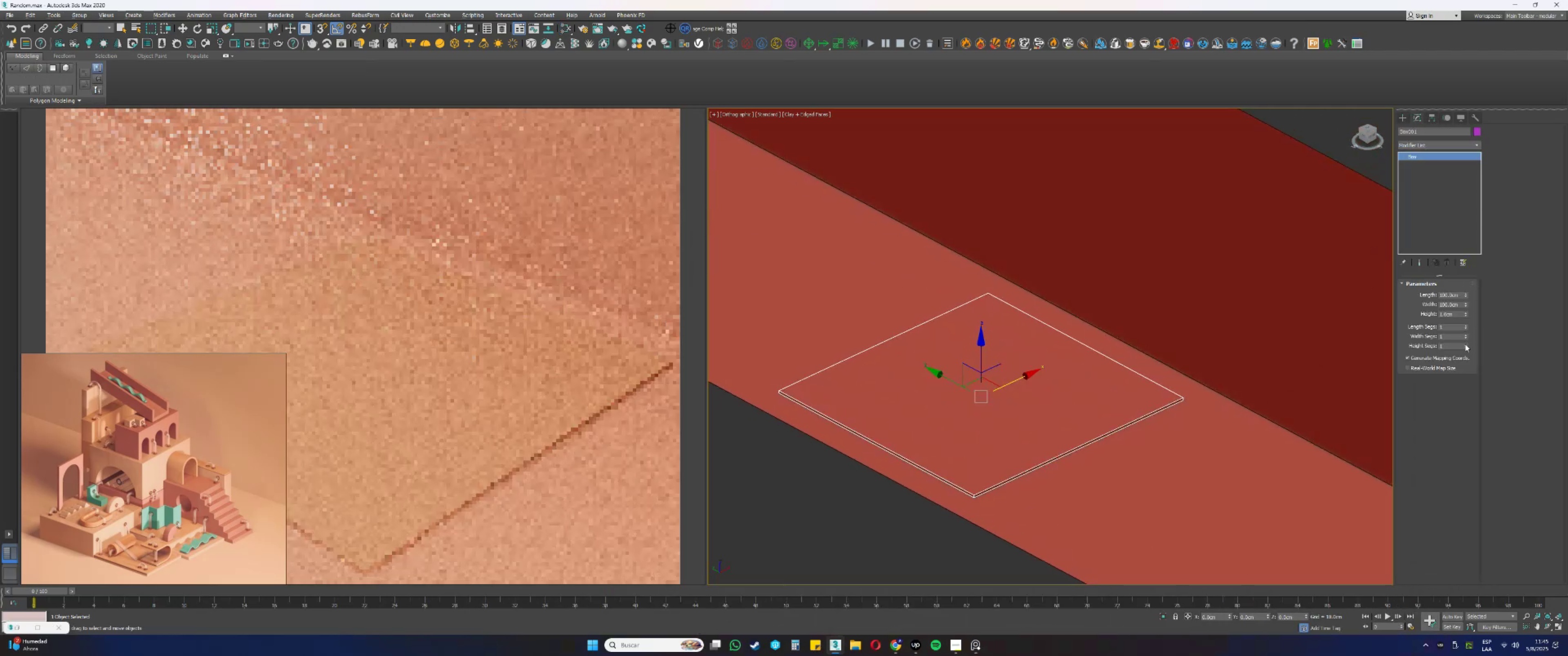 
left_click([1404, 120])
 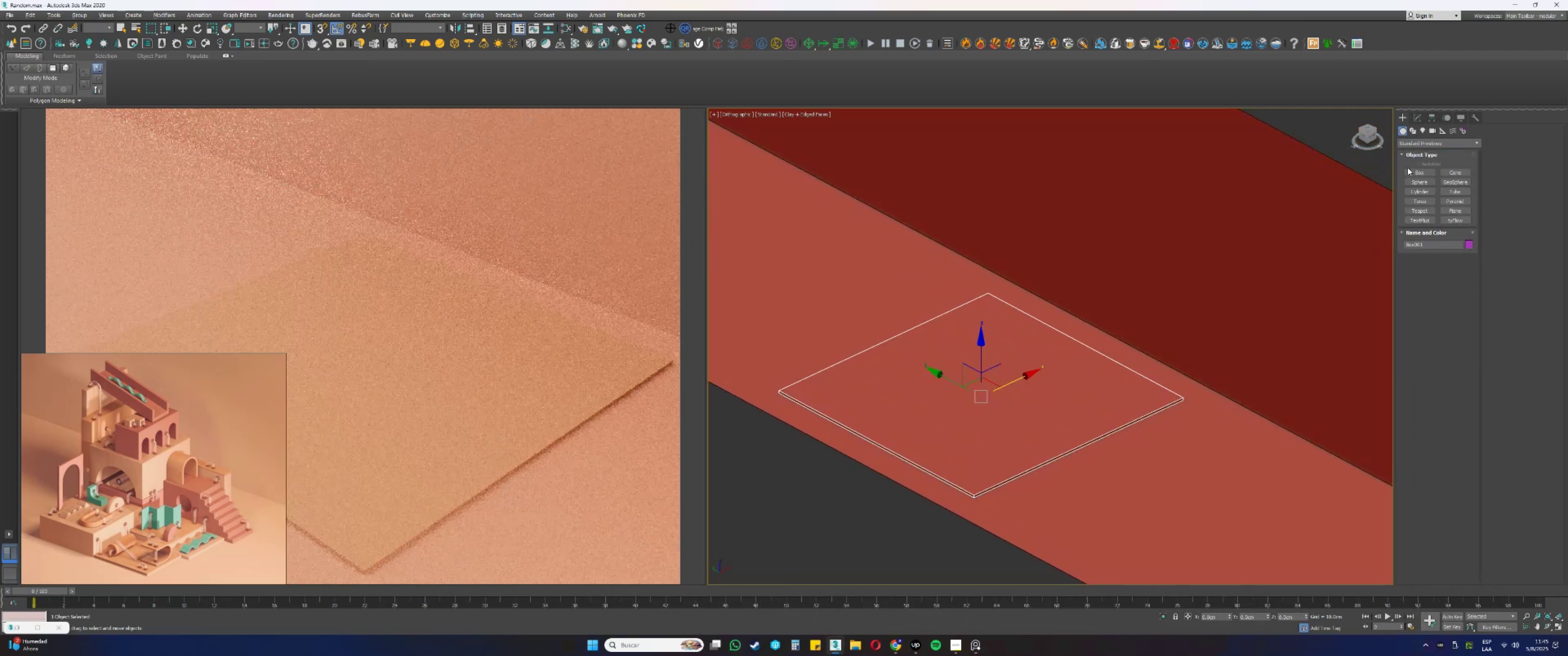 
left_click([1410, 171])
 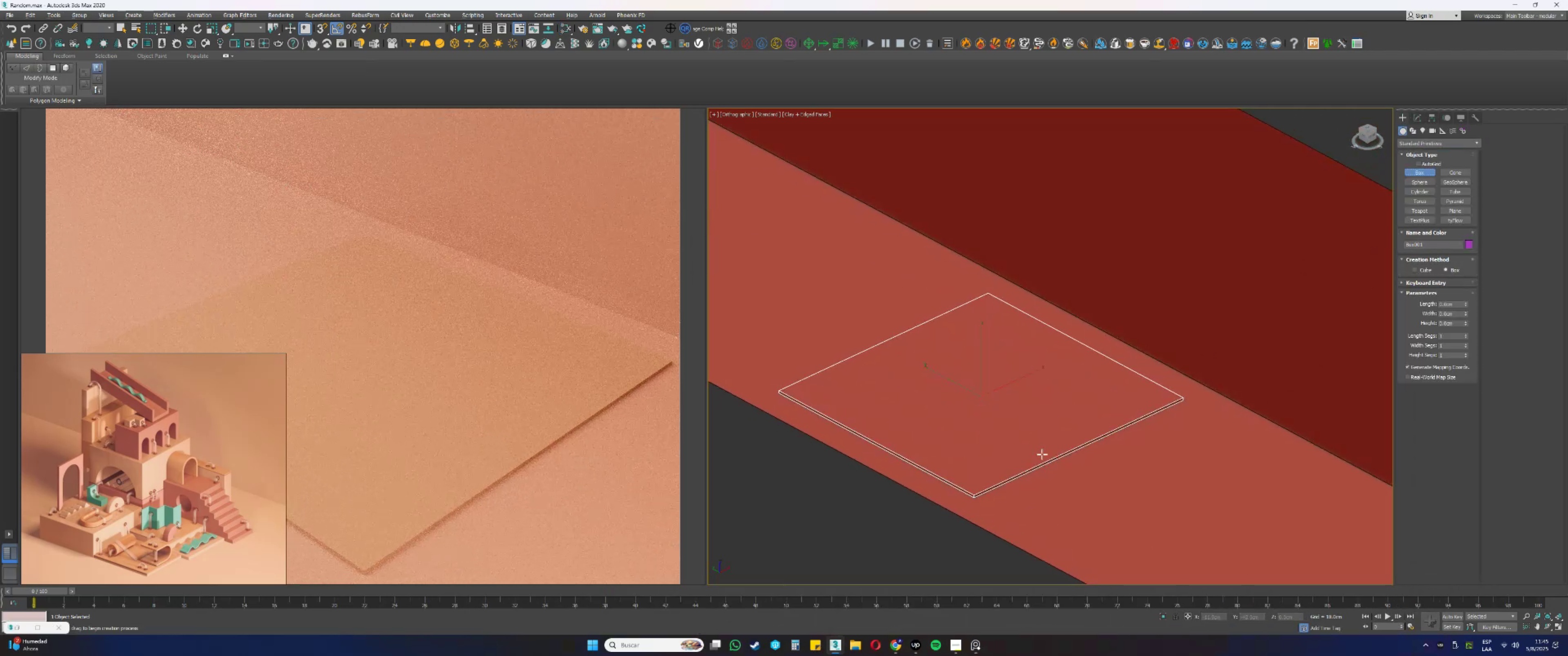 
right_click([1042, 454])
 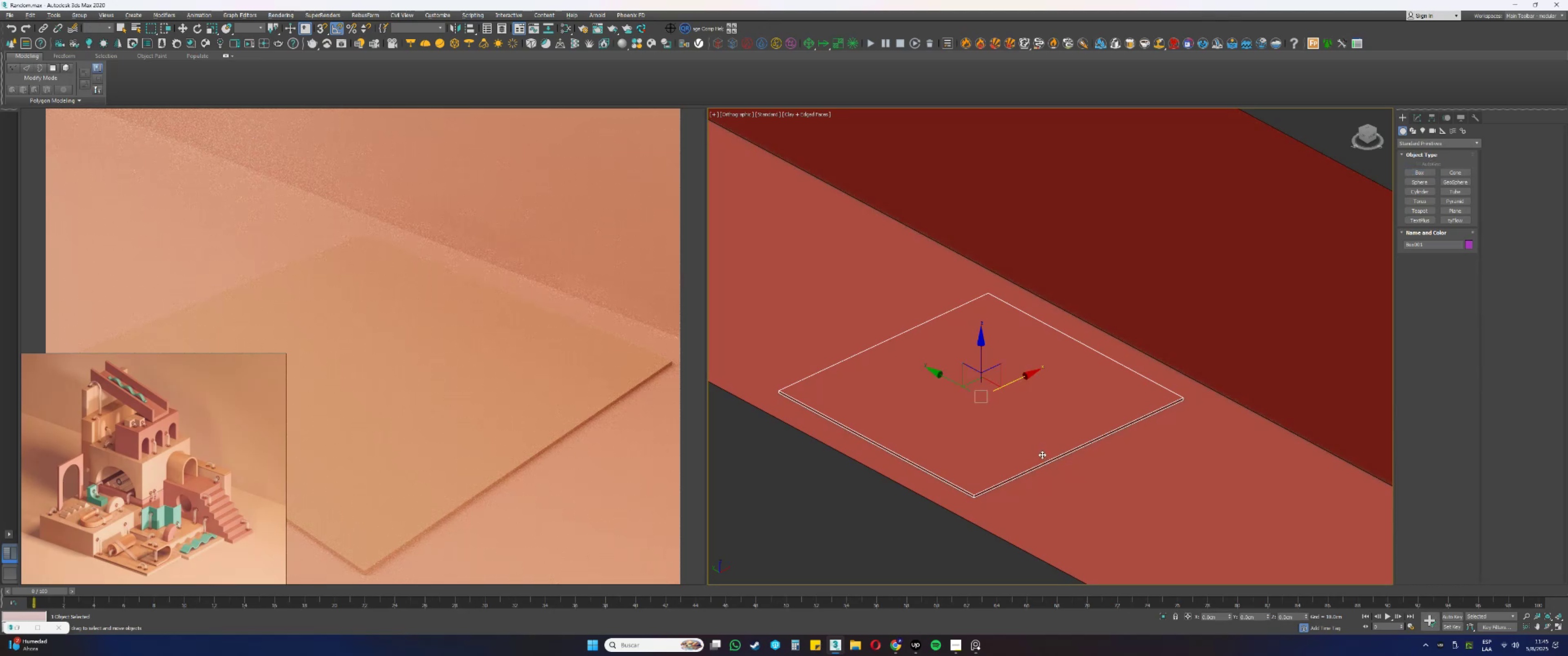 
wait(6.53)
 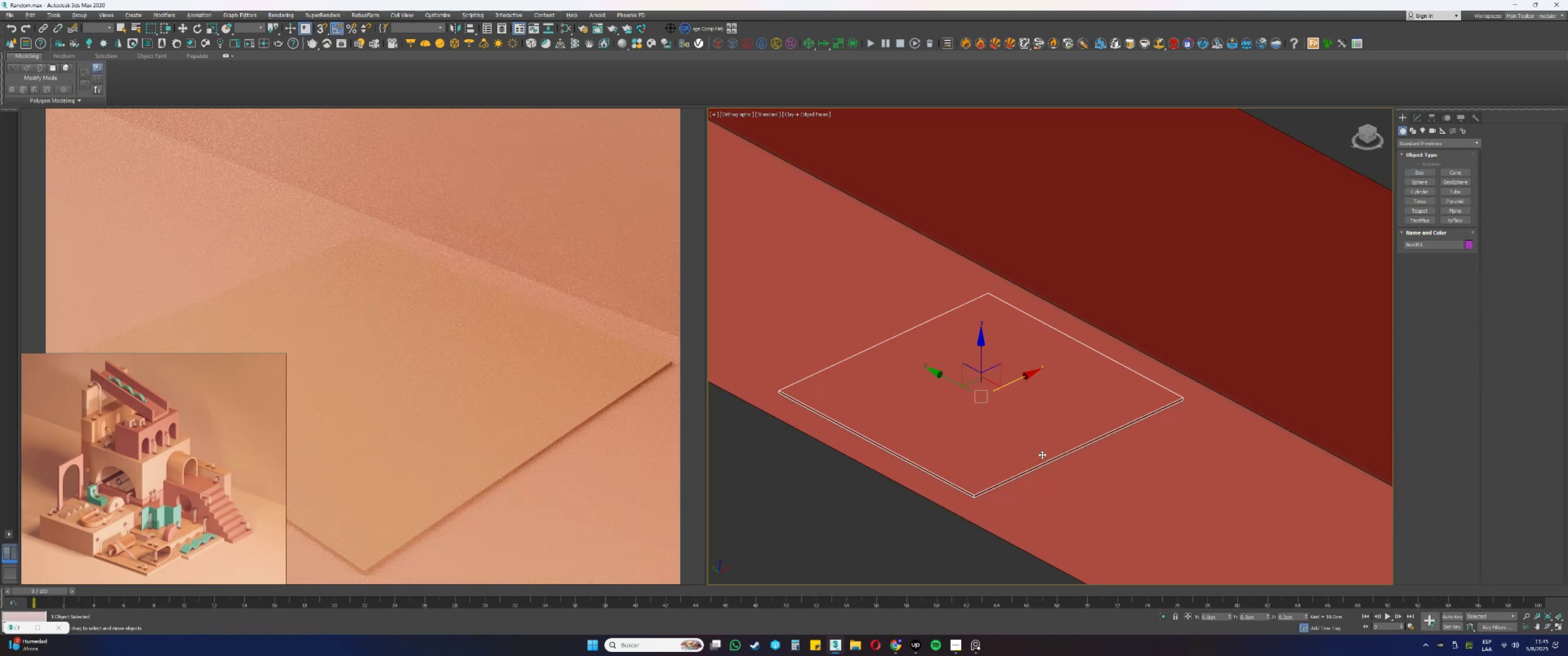 
scroll: coordinate [125, 520], scroll_direction: up, amount: 5.0
 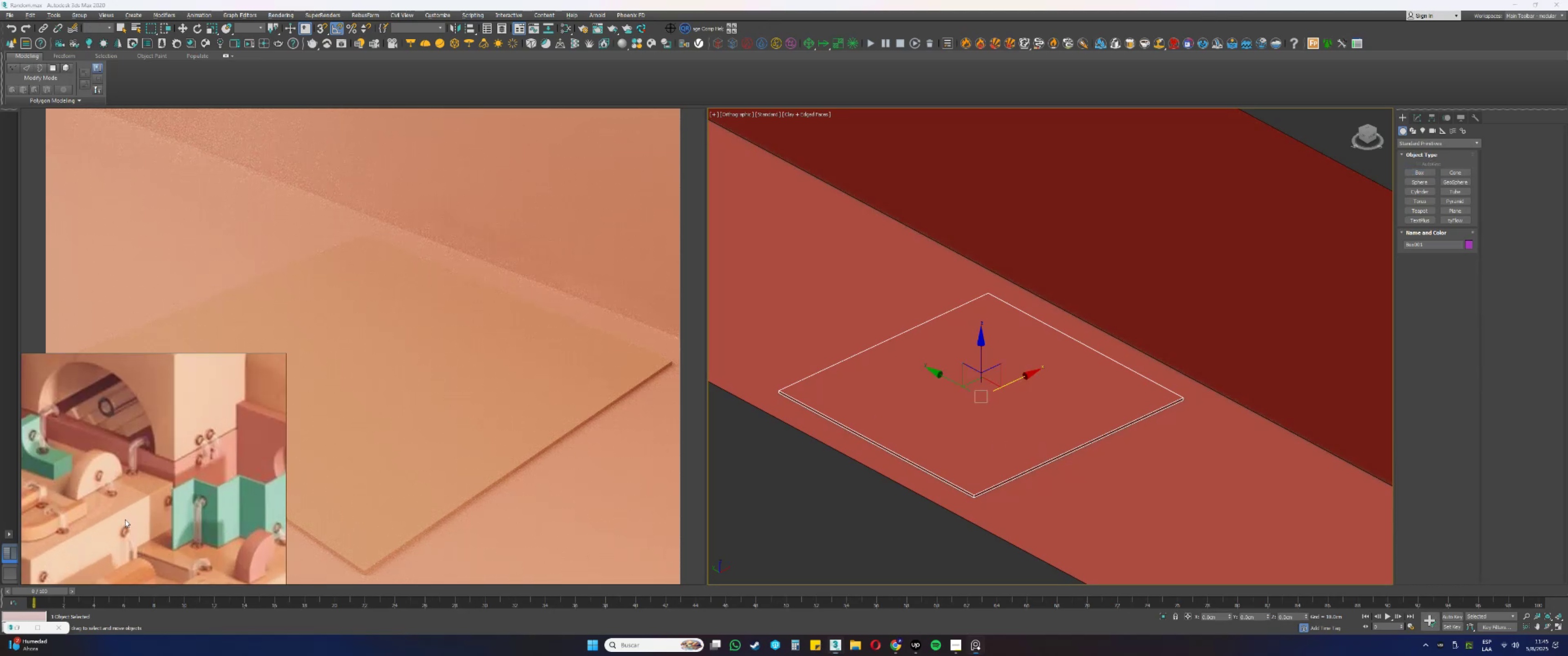 
scroll: coordinate [141, 463], scroll_direction: down, amount: 4.0
 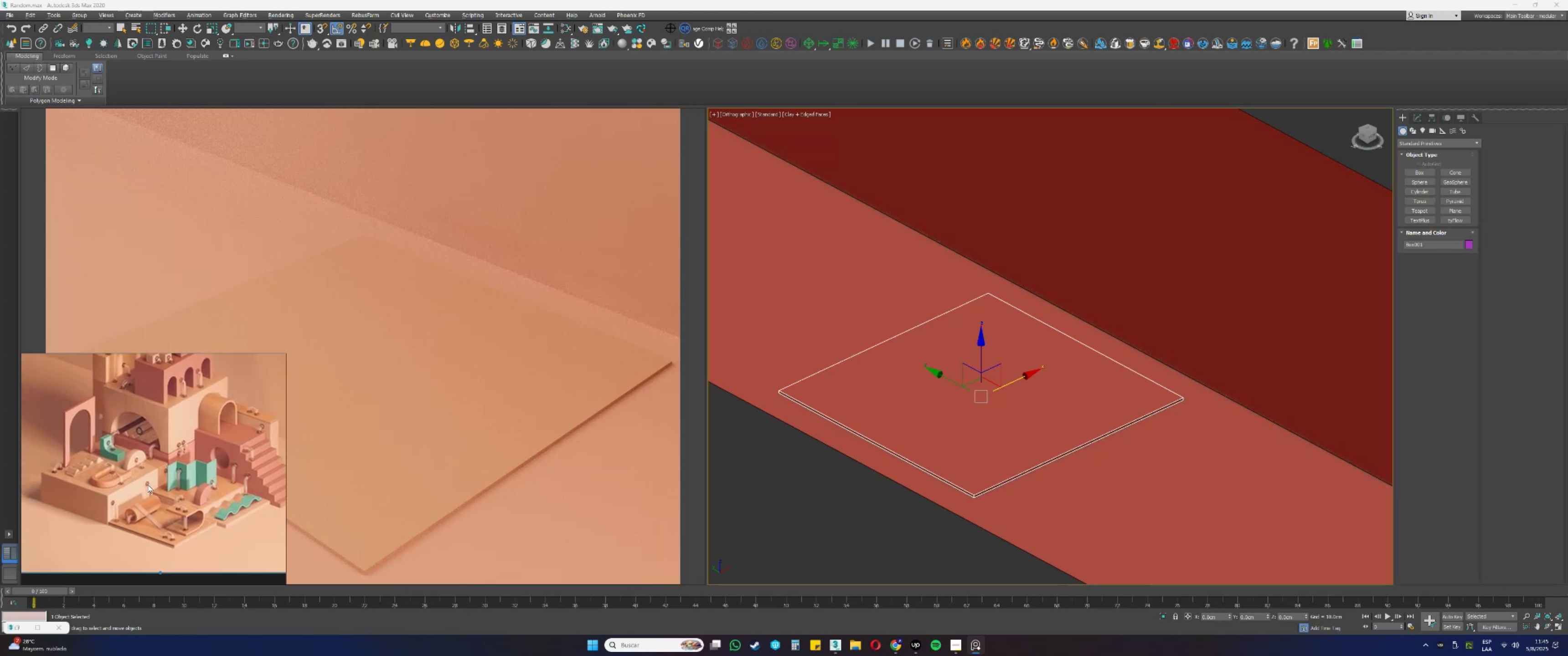 
wait(7.62)
 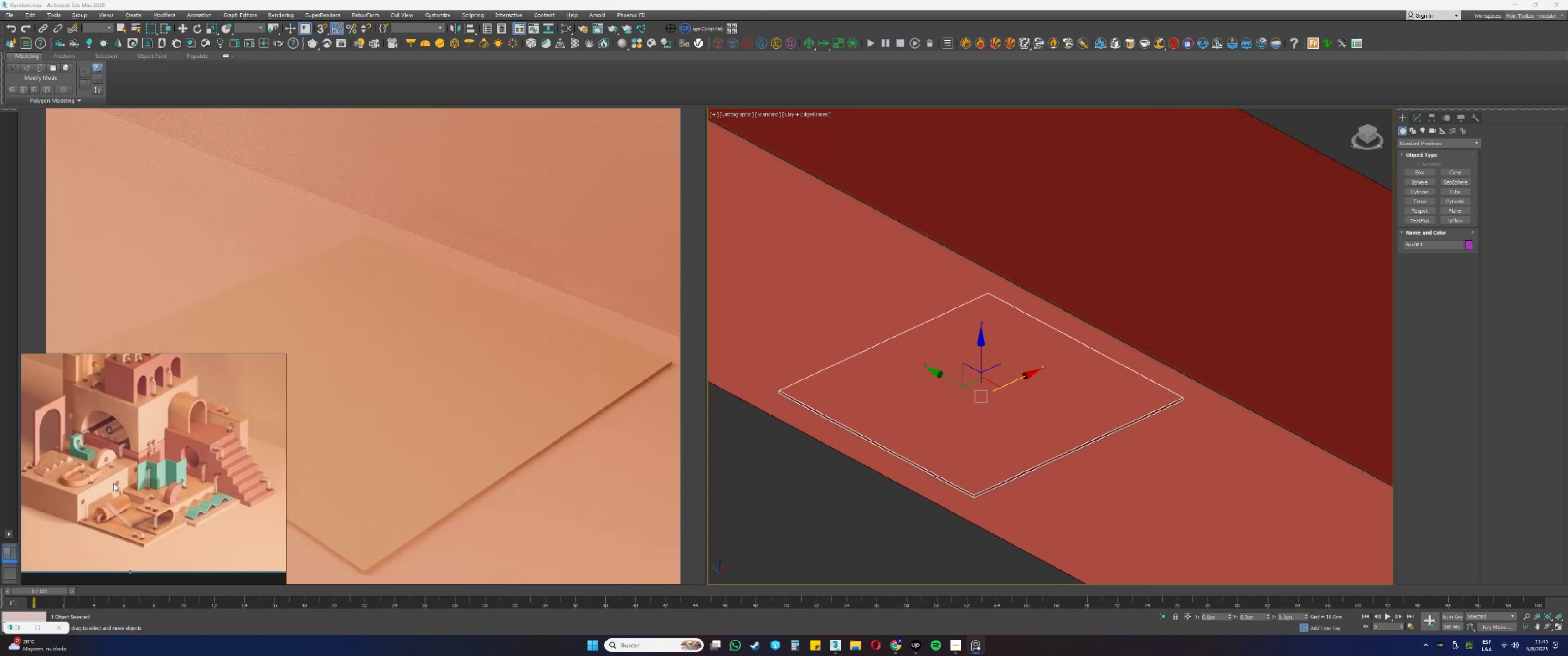 
left_click([1424, 172])
 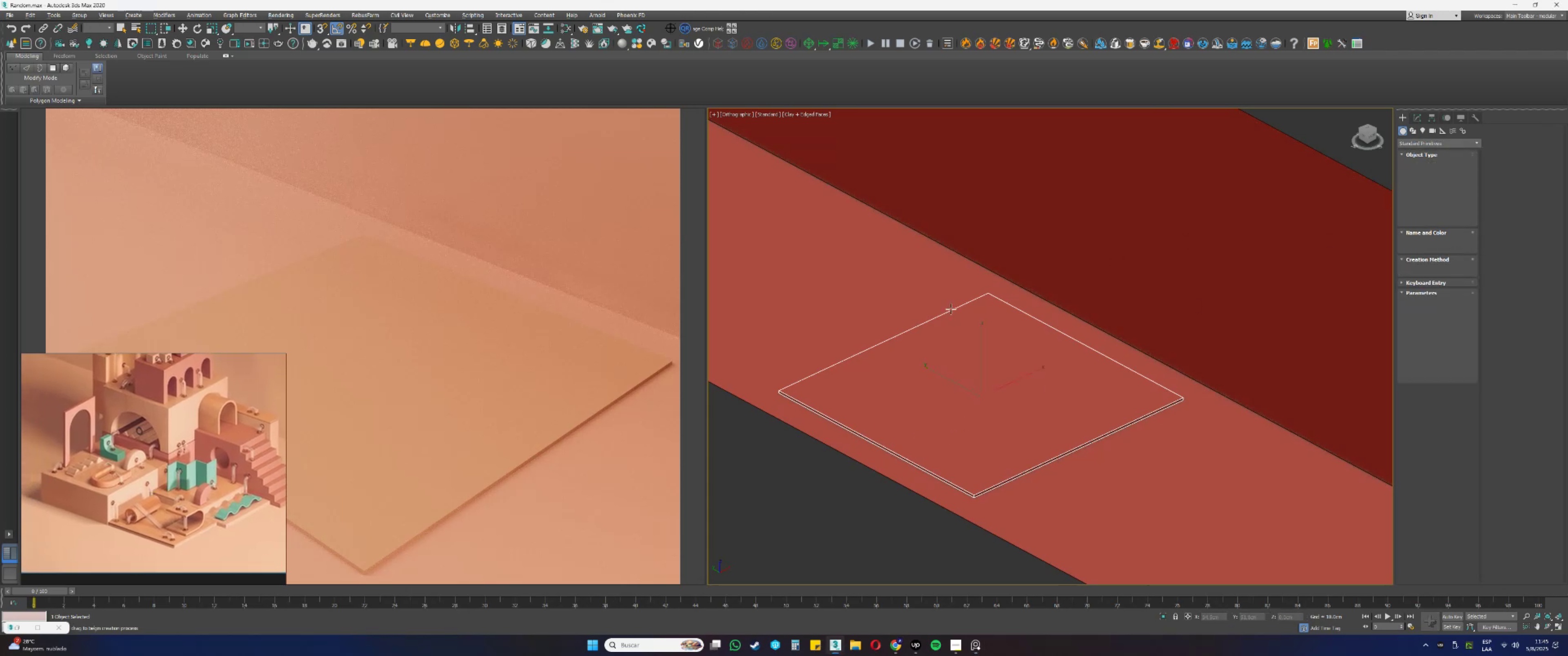 
type(ss)
 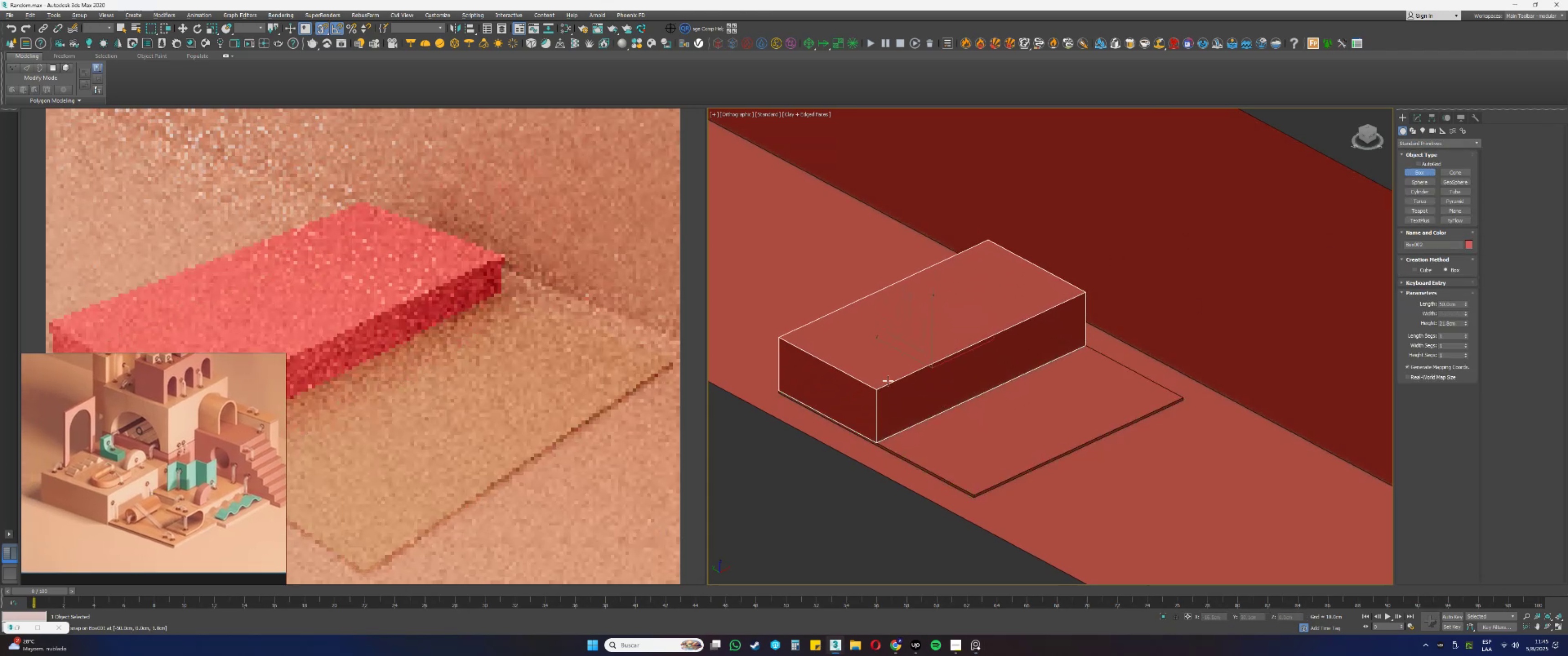 
left_click_drag(start_coordinate=[990, 293], to_coordinate=[878, 444])
 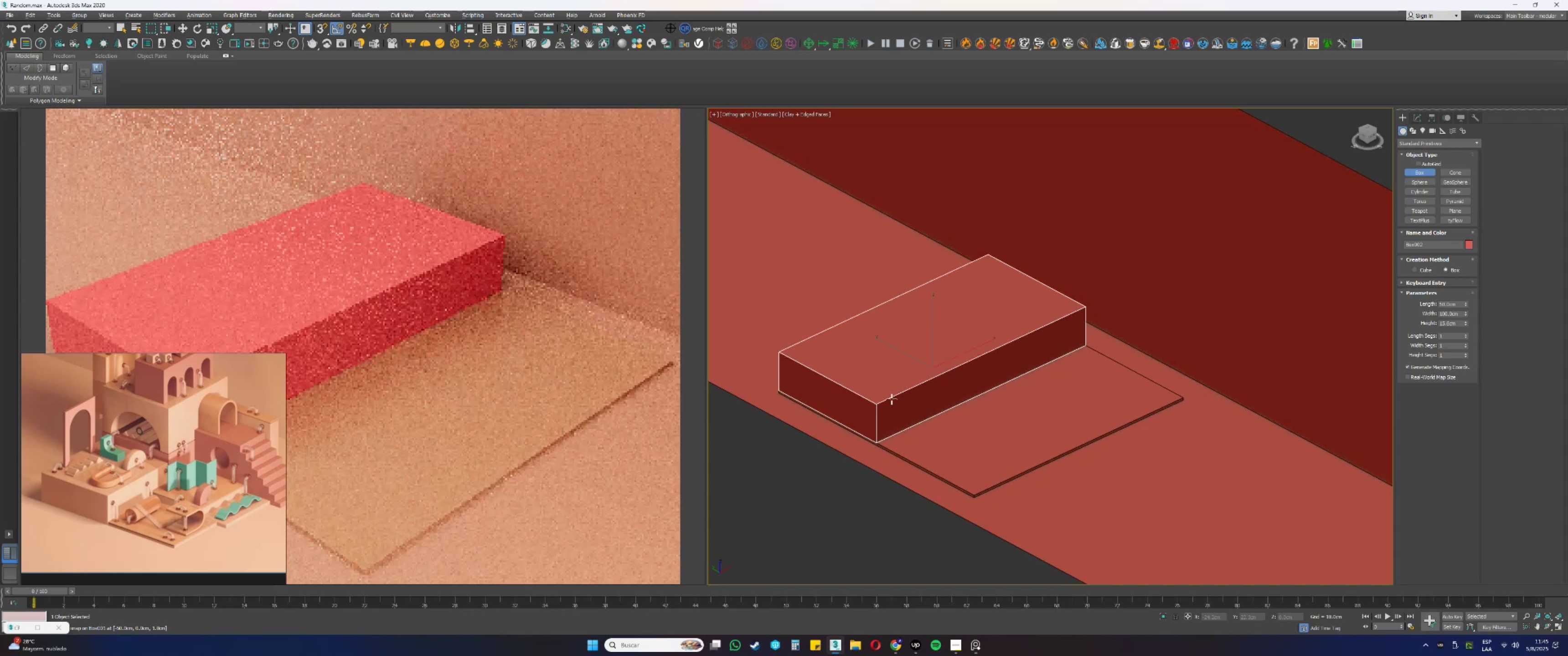 
right_click([909, 384])
 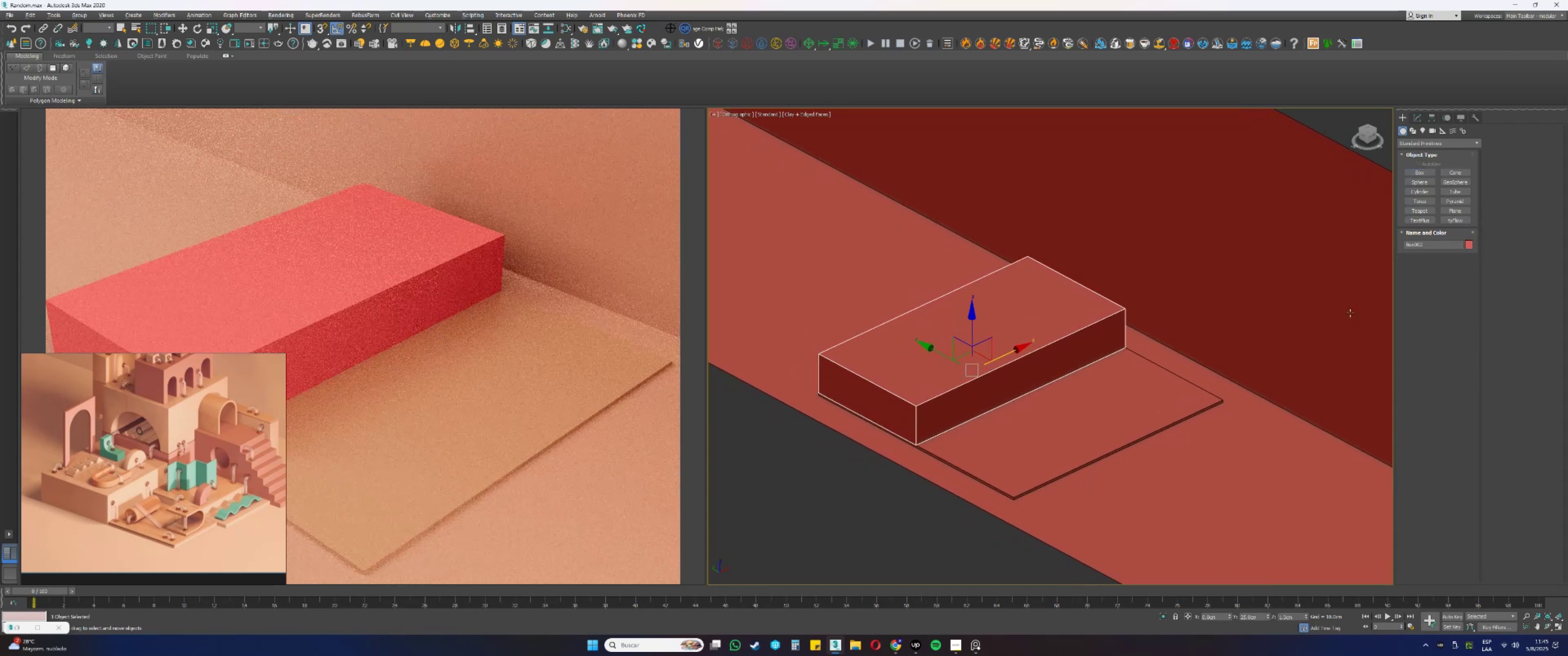 
left_click([1416, 118])
 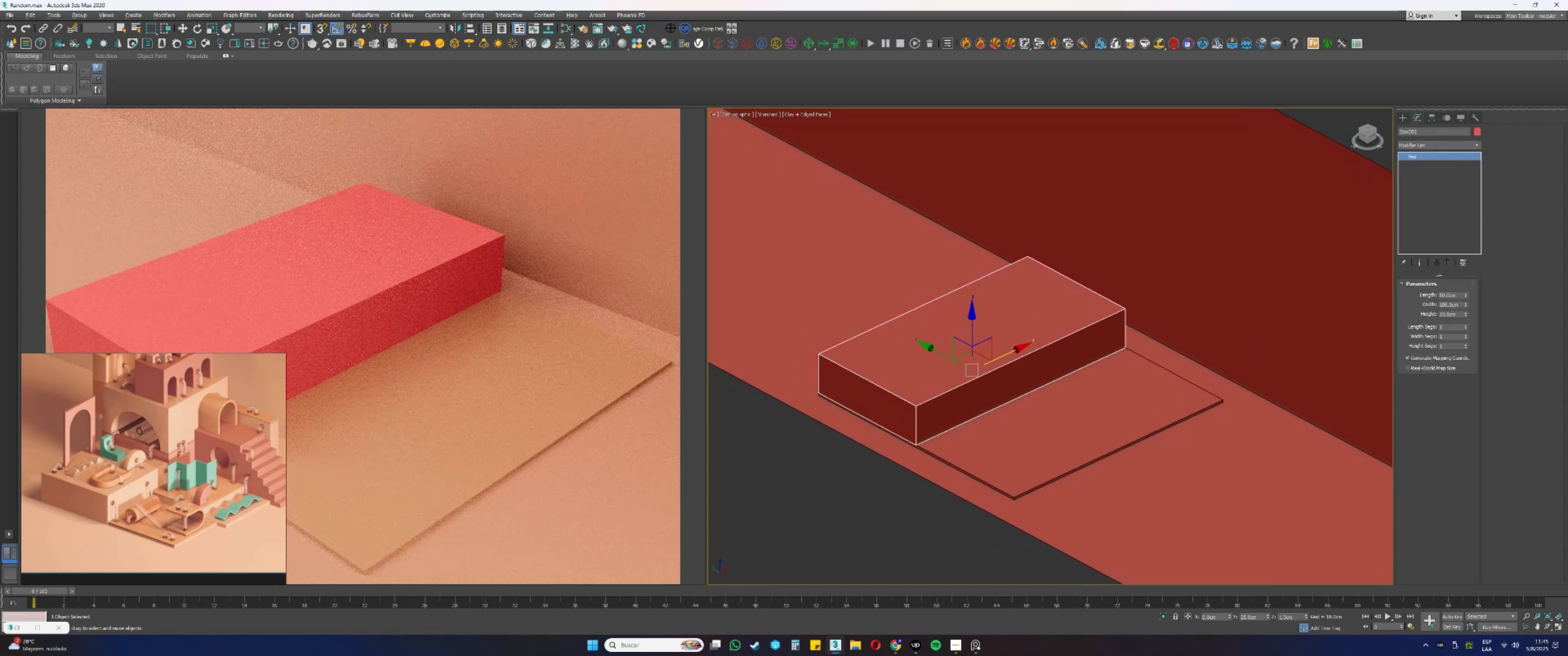 
left_click([1452, 315])
 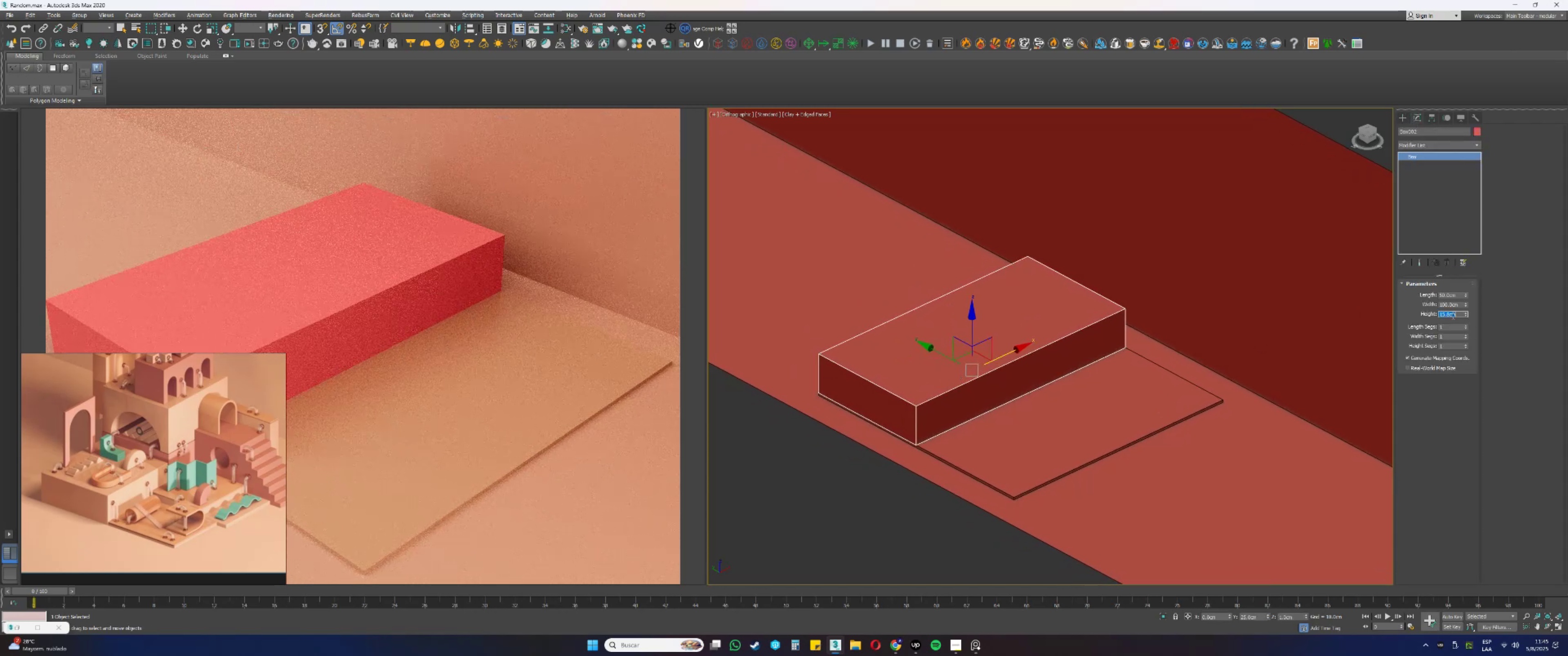 
key(Numpad1)
 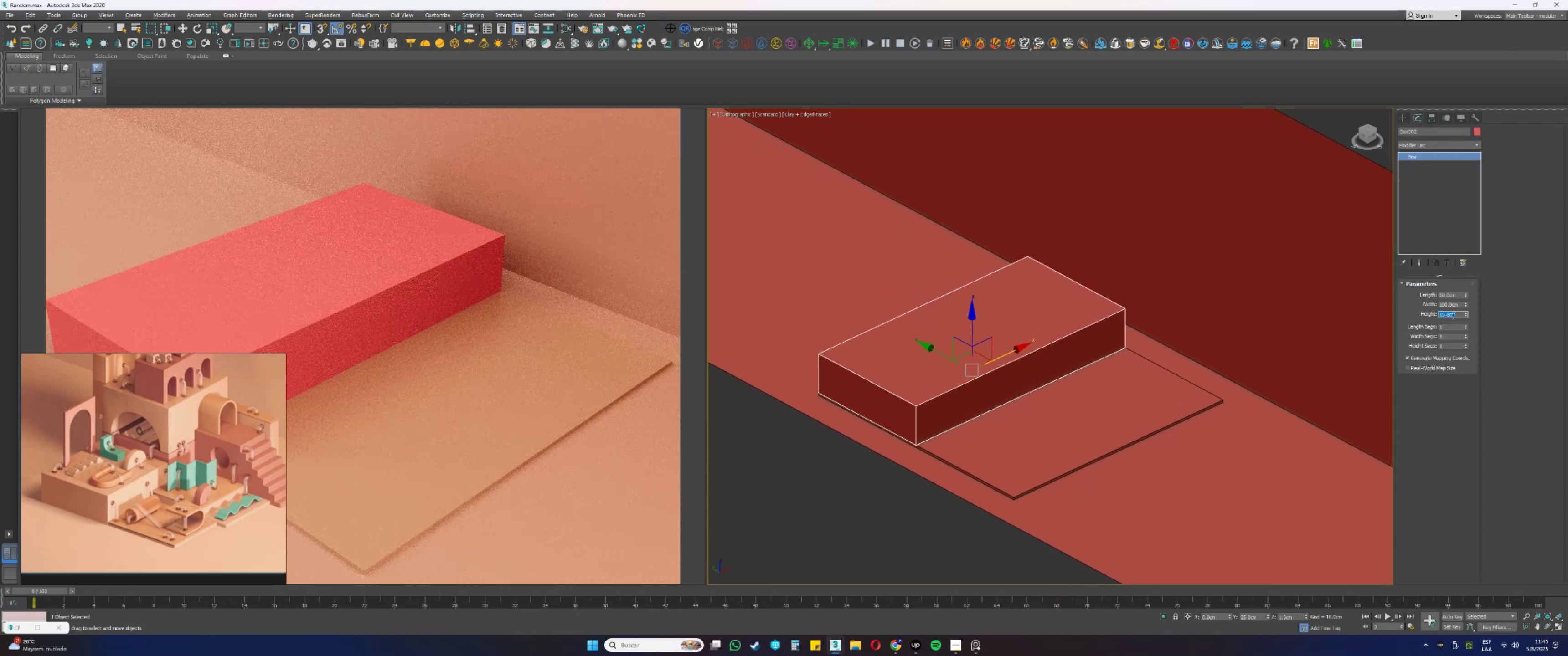 
key(Numpad5)
 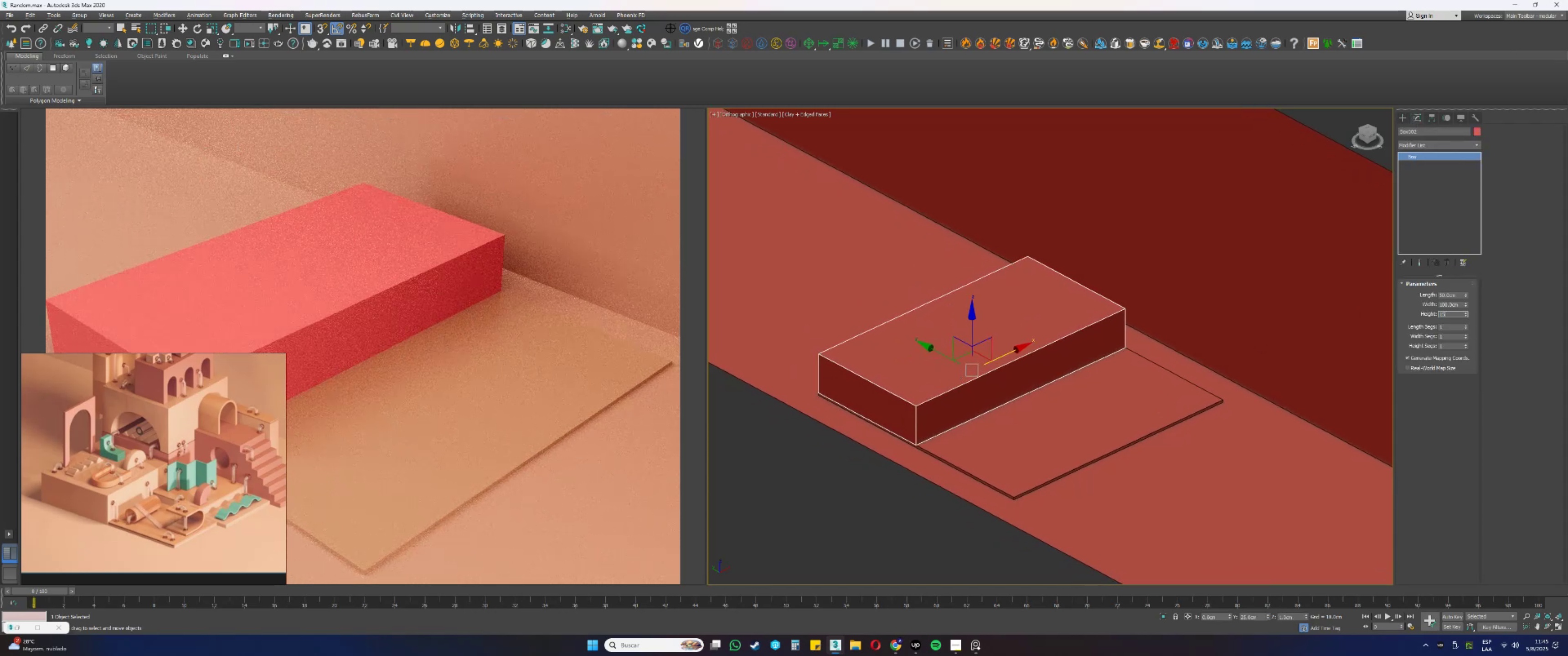 
key(NumpadEnter)
 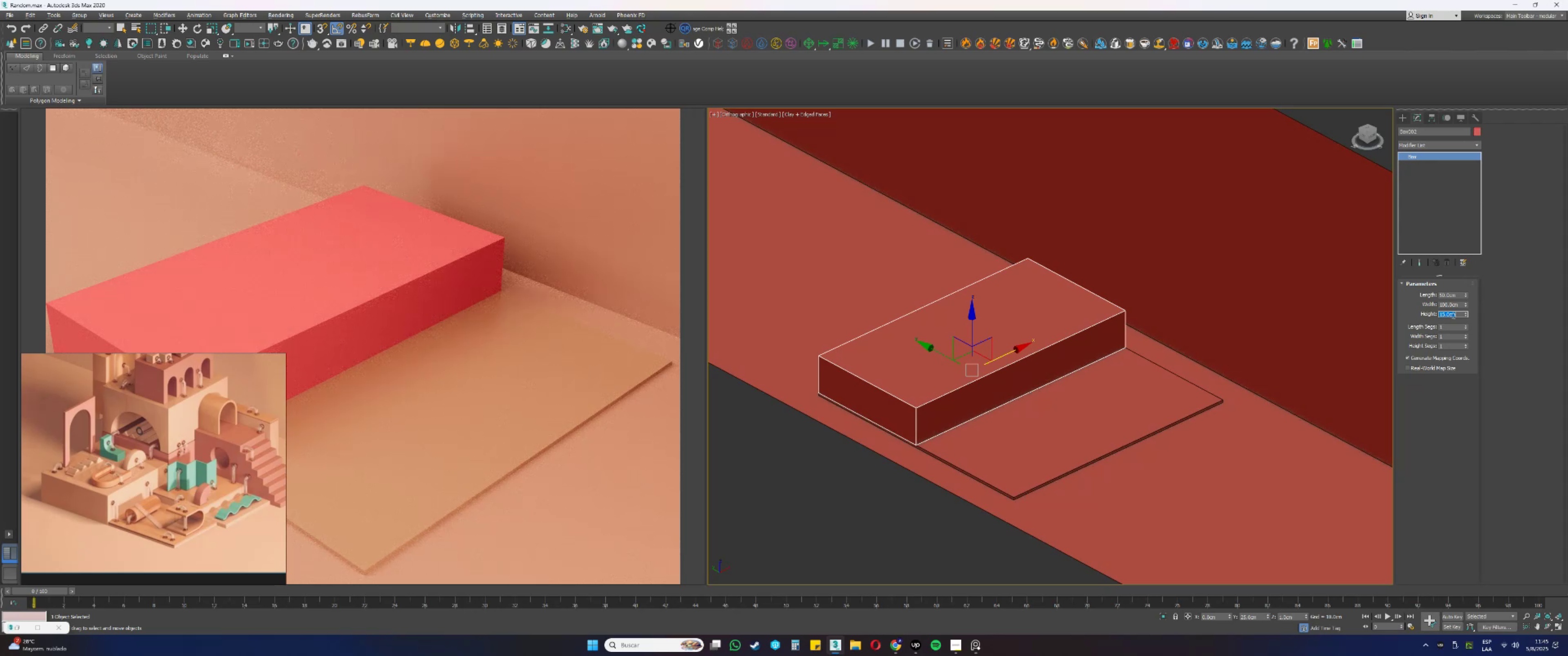 
wait(17.2)
 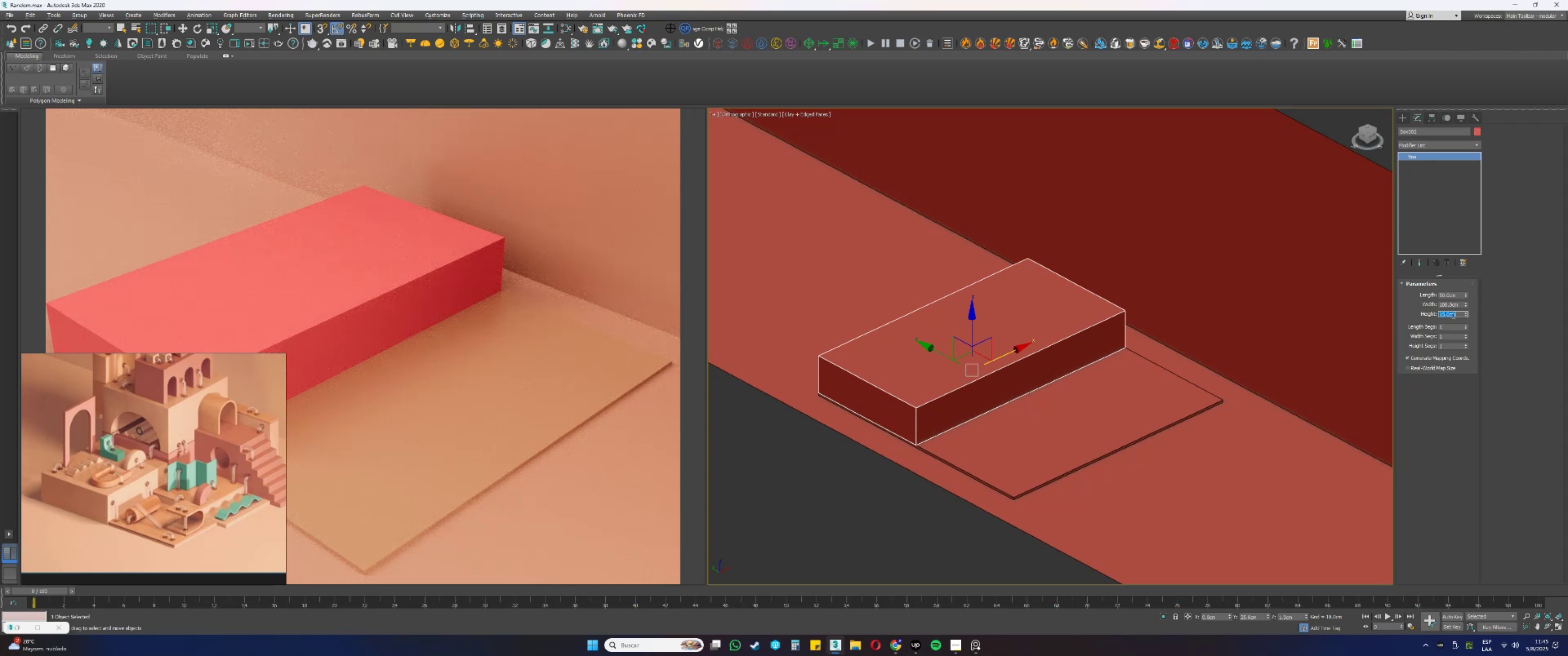 
key(Alt+AltLeft)
 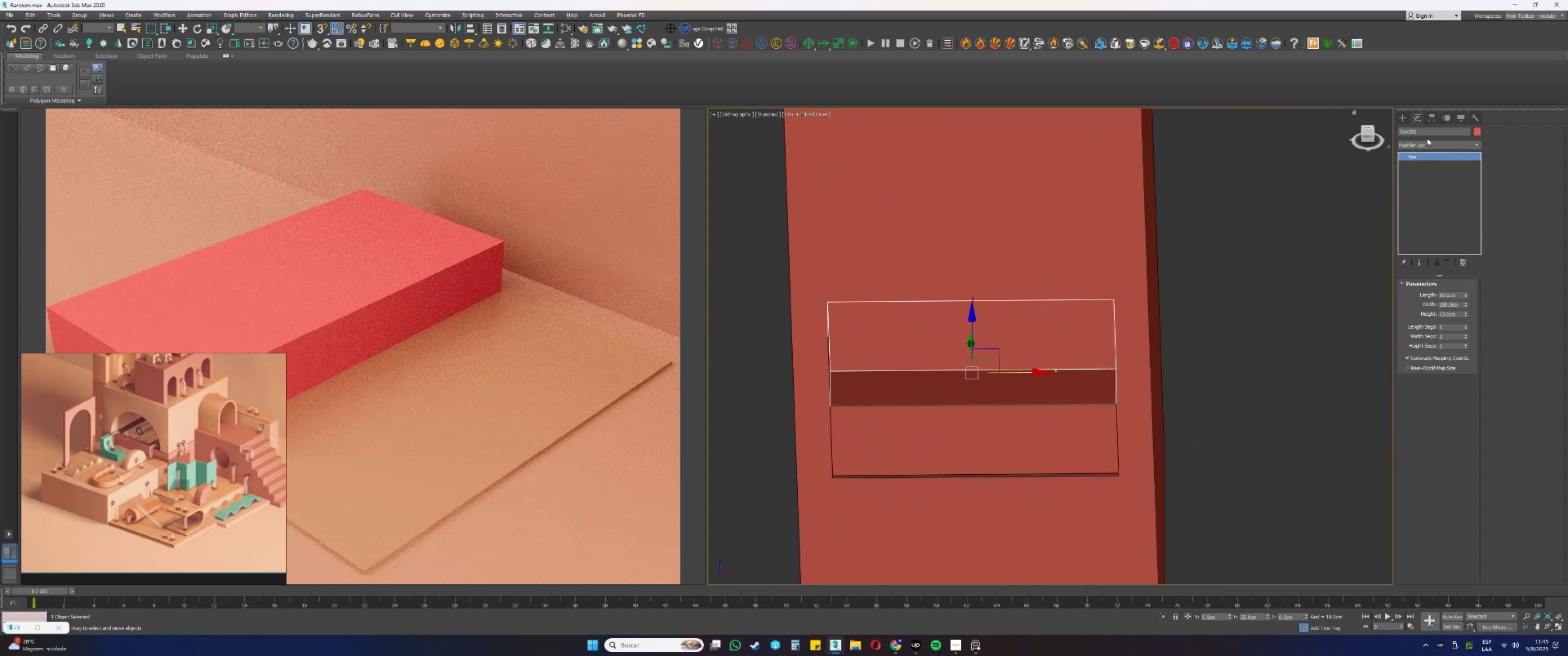 
left_click([1420, 142])
 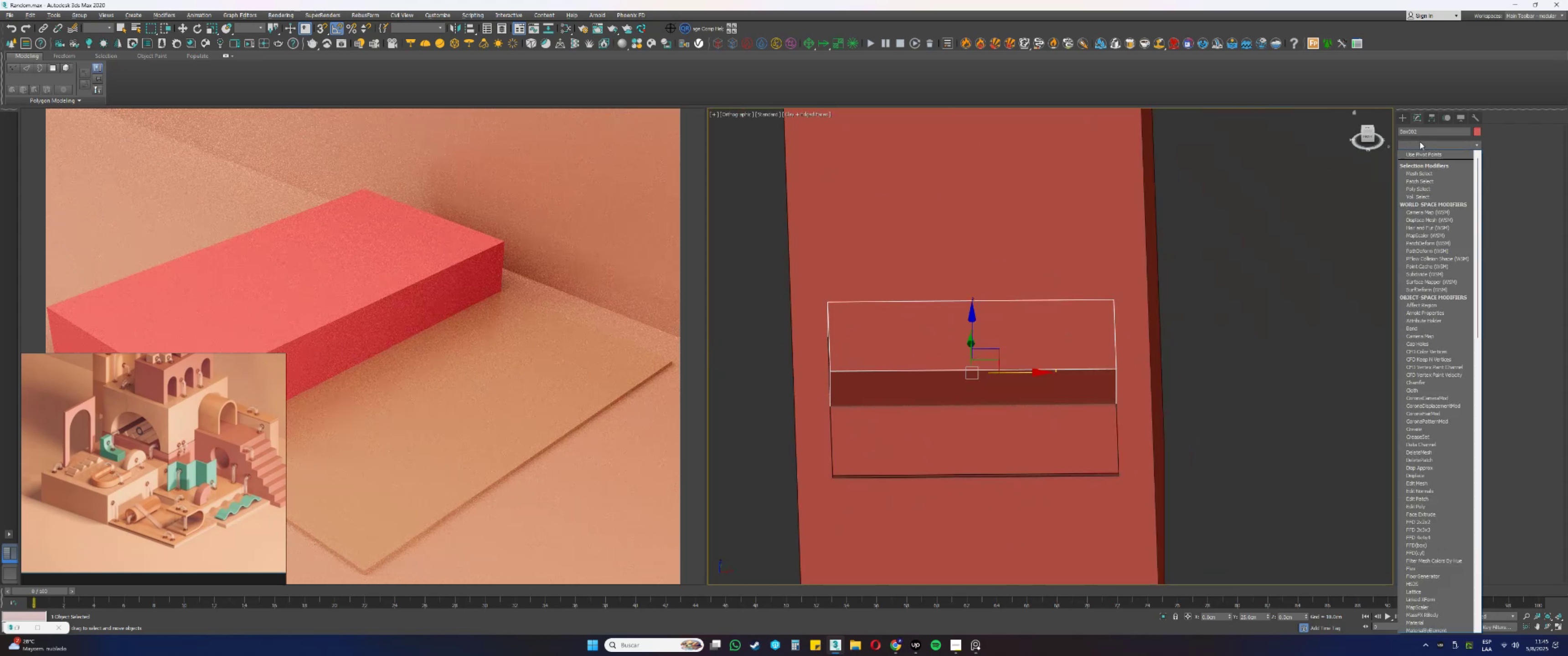 
left_click([1420, 142])
 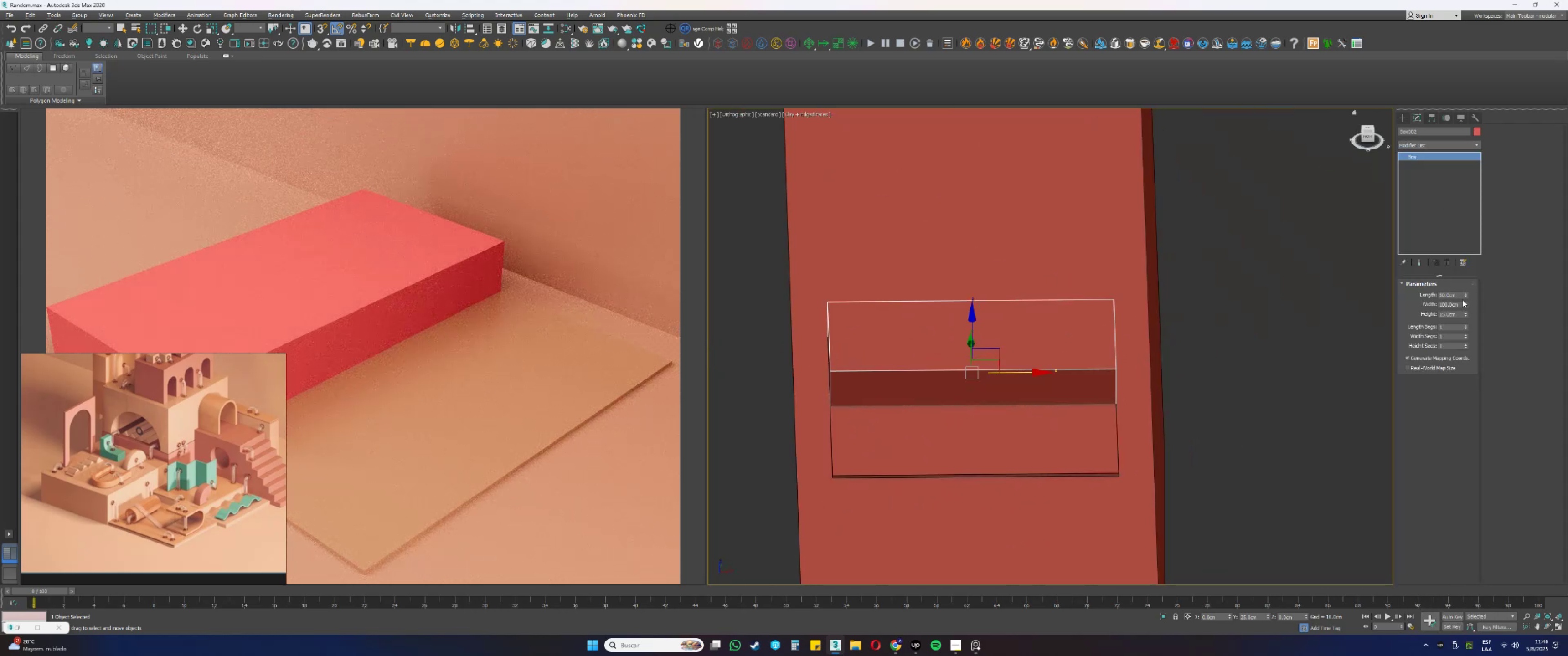 
hold_key(key=AltLeft, duration=0.47)
 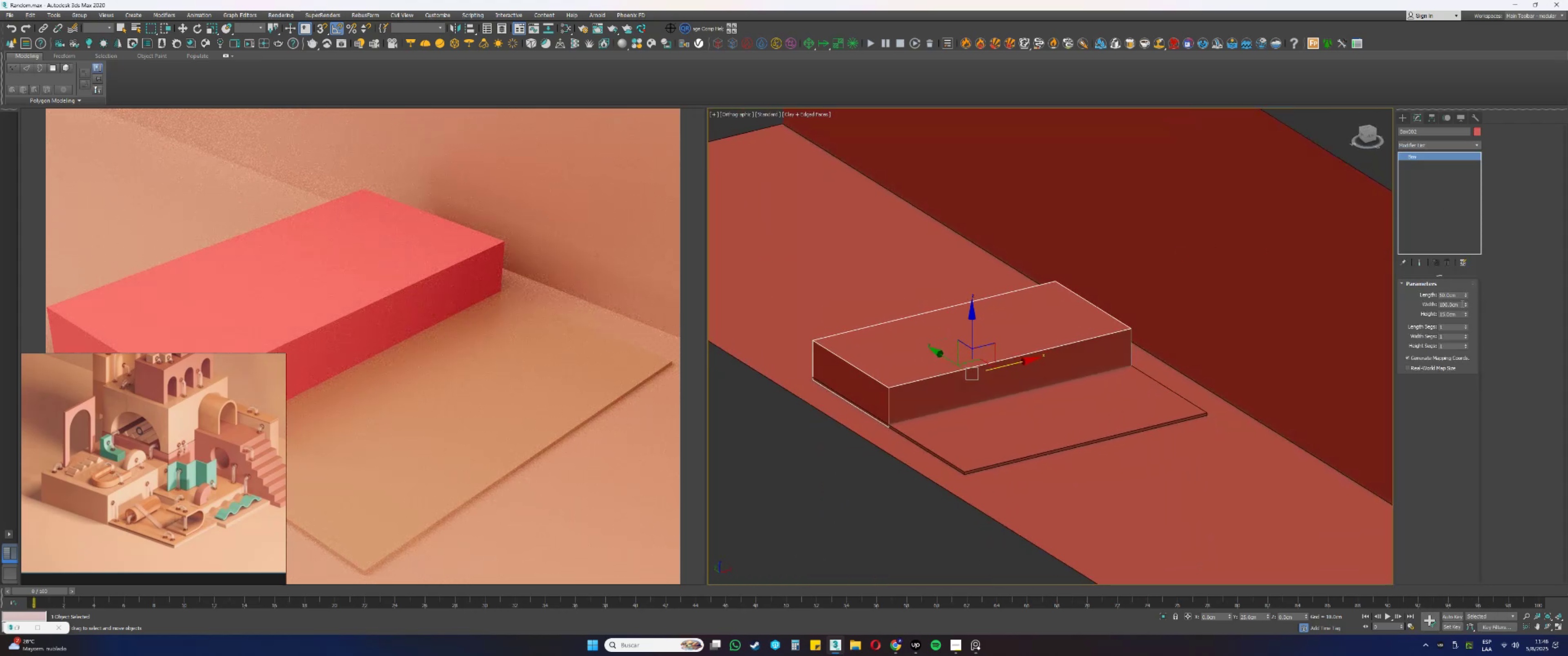 
left_click_drag(start_coordinate=[1465, 303], to_coordinate=[1458, 324])
 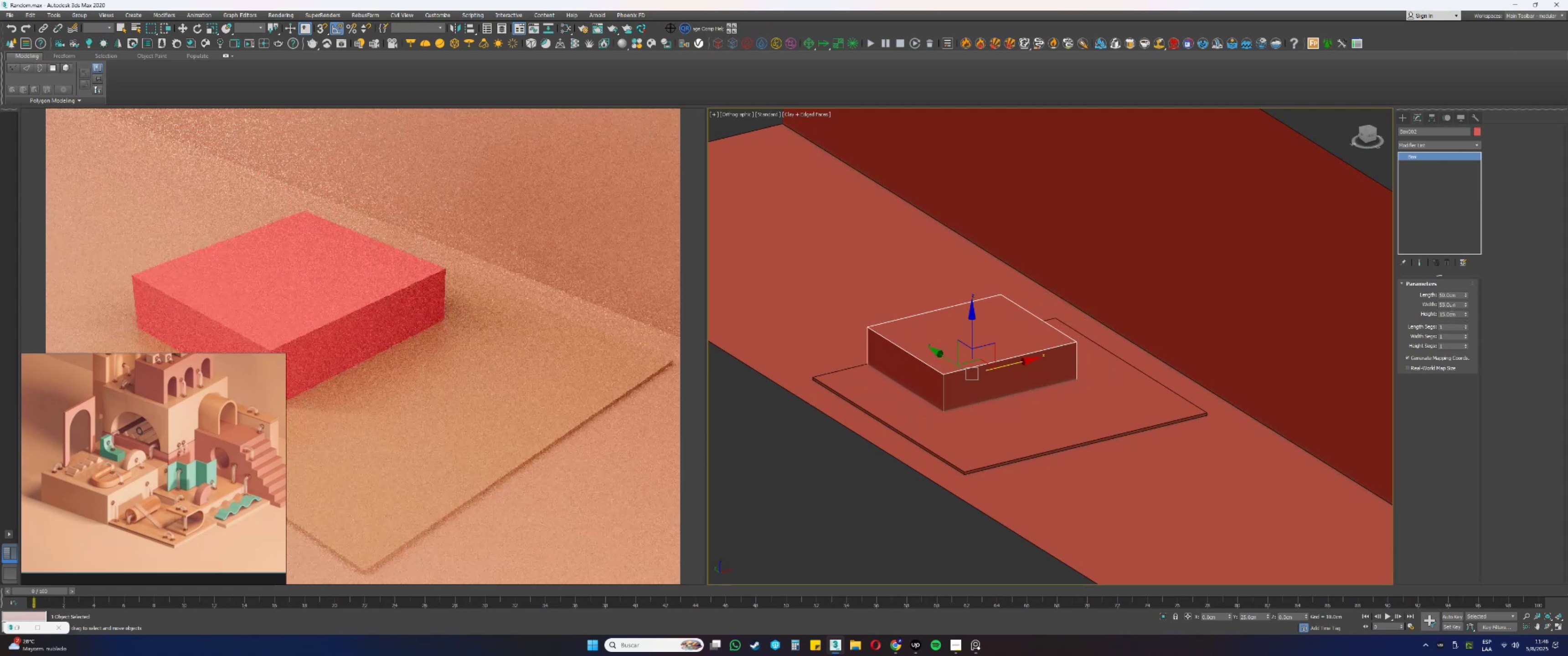 
double_click([1451, 305])
 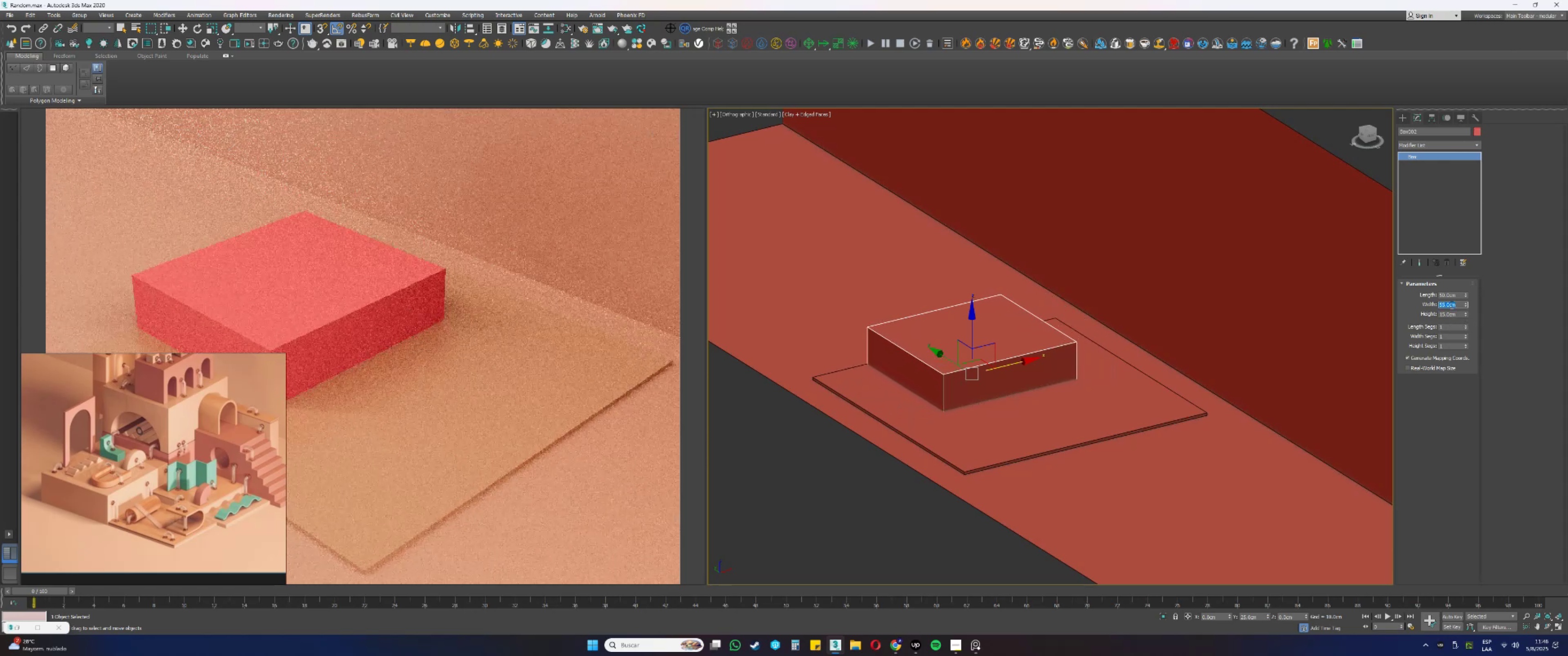 
key(Numpad5)
 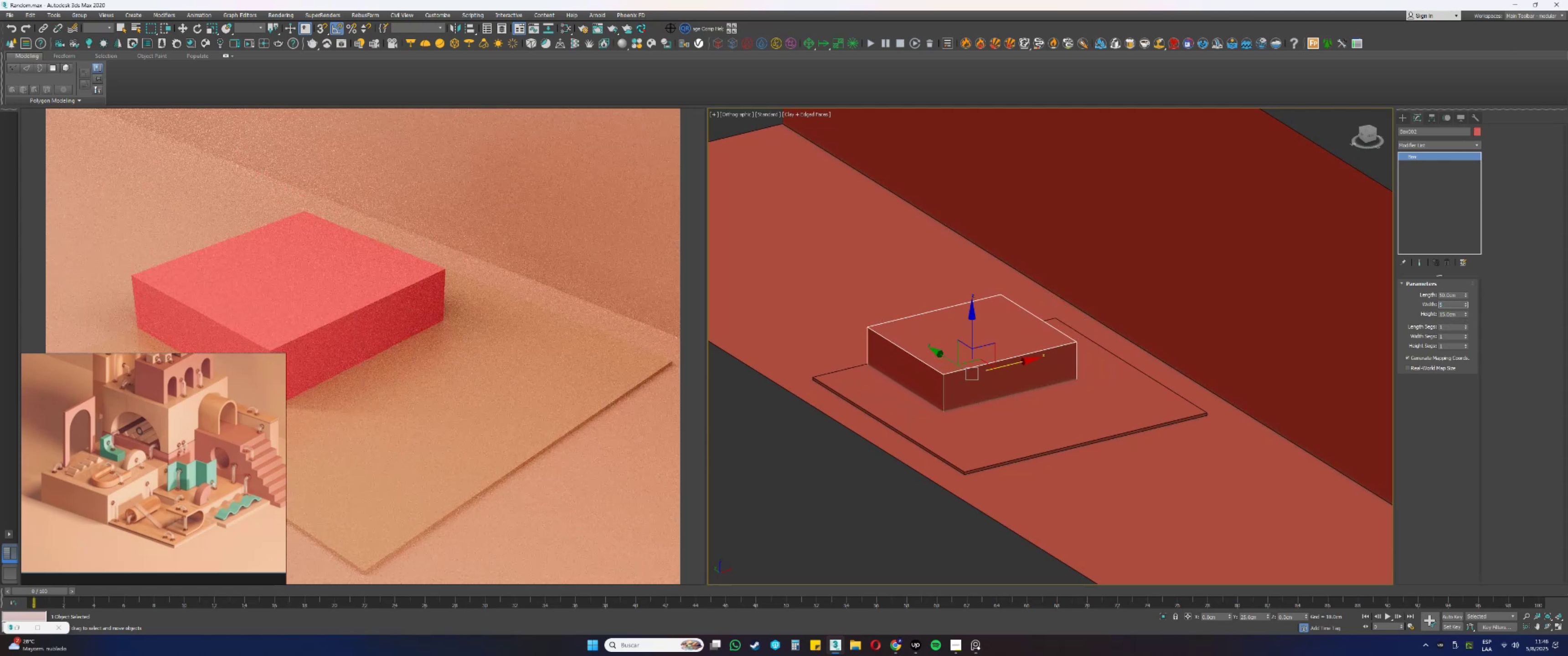 
key(Numpad0)
 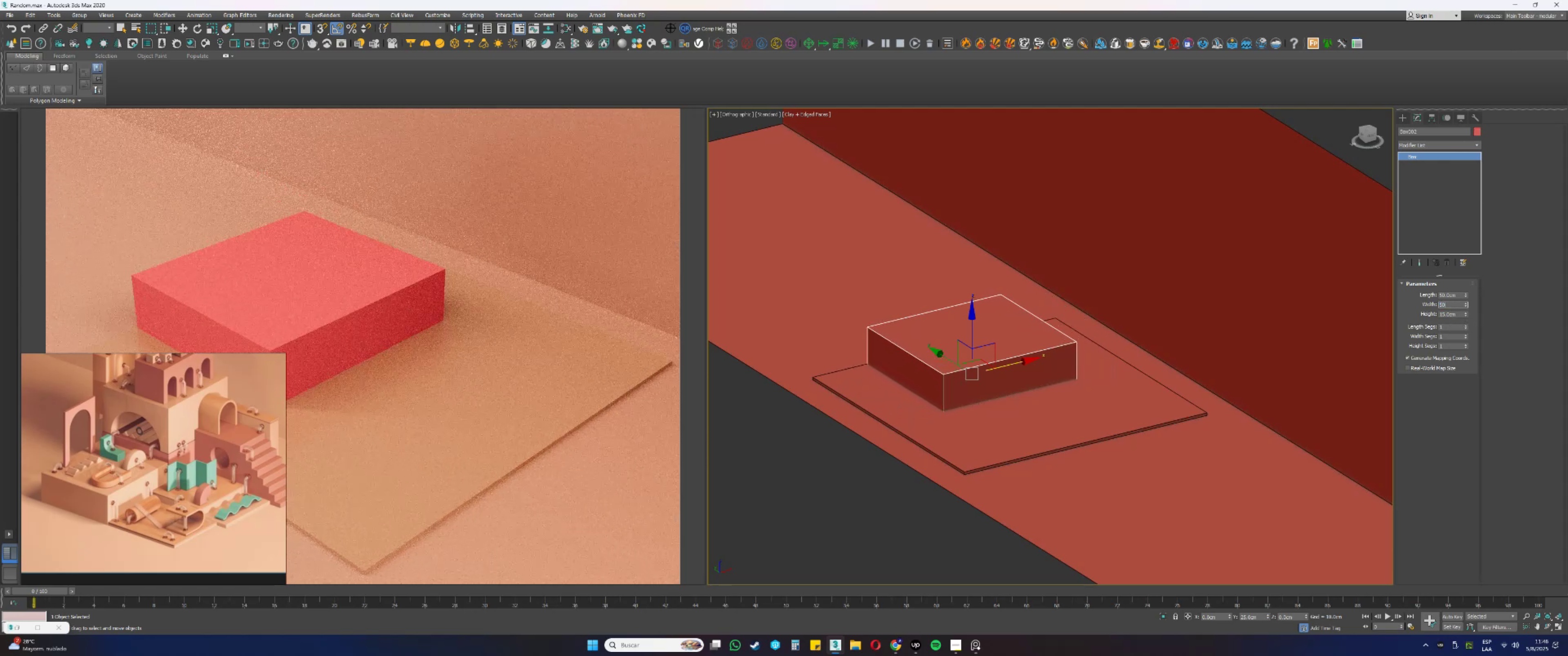 
key(NumpadEnter)
 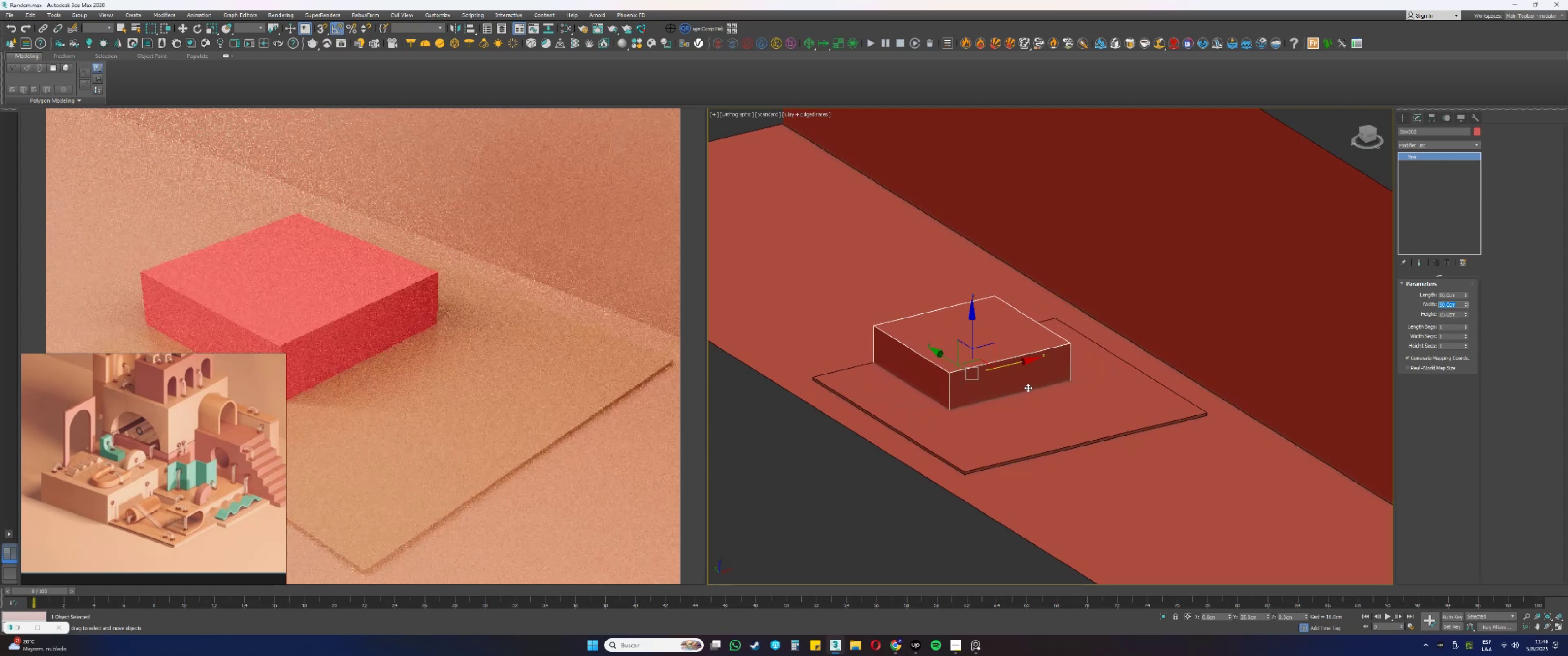 
hold_key(key=AltLeft, duration=0.3)
 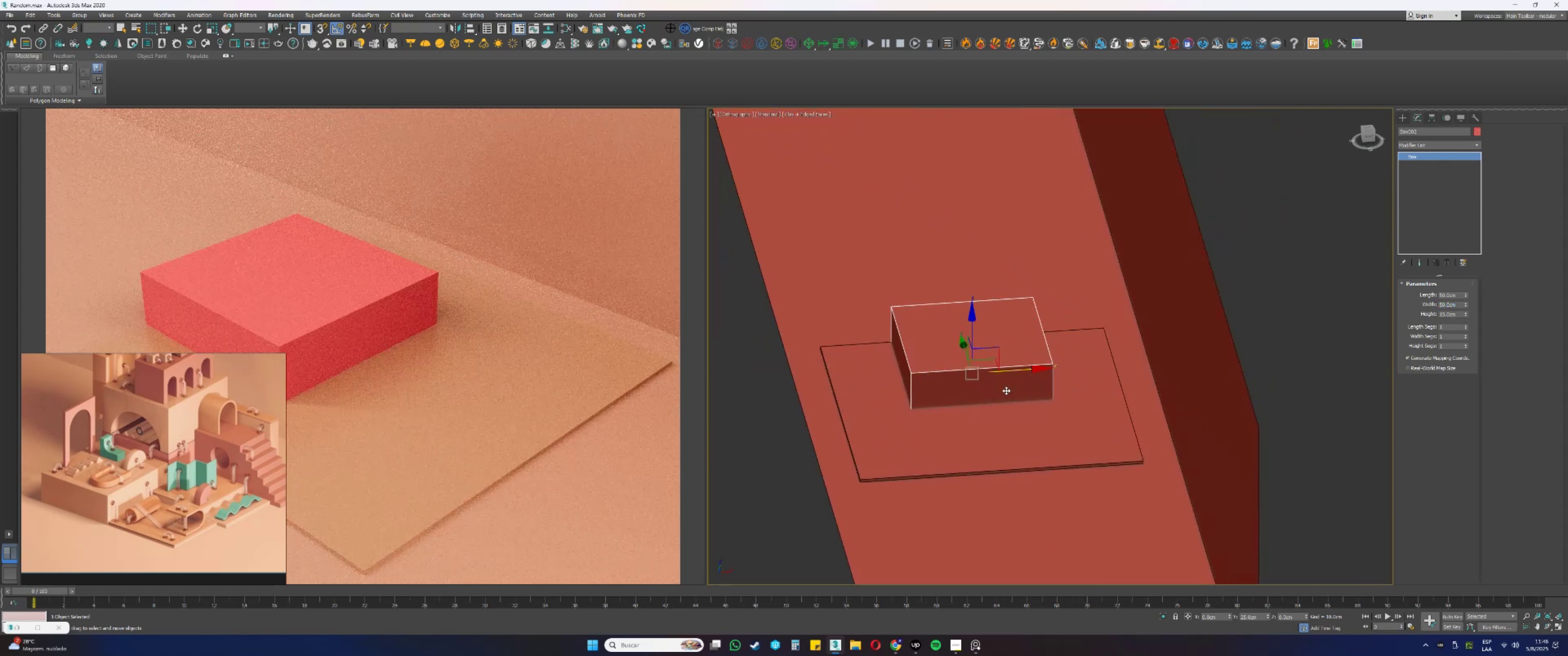 
key(Alt+AltLeft)
 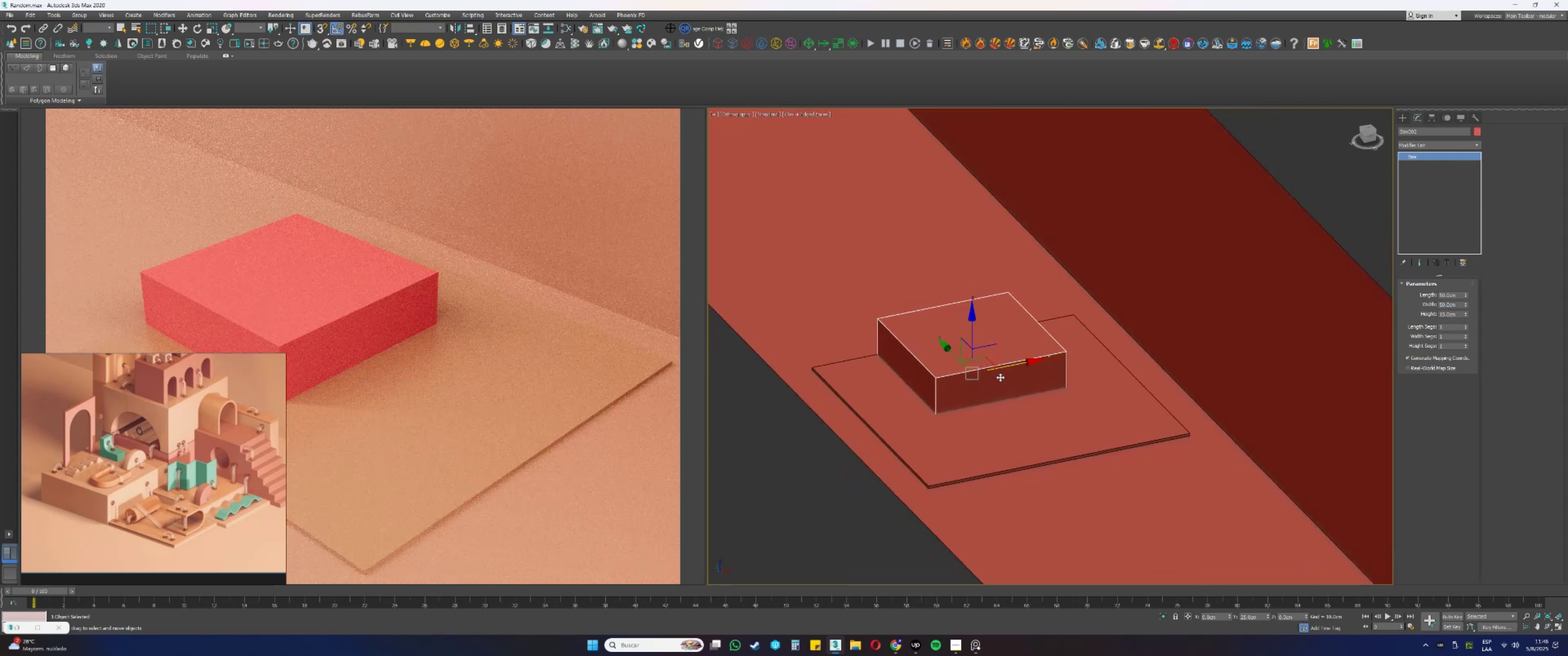 
scroll: coordinate [930, 375], scroll_direction: up, amount: 1.0
 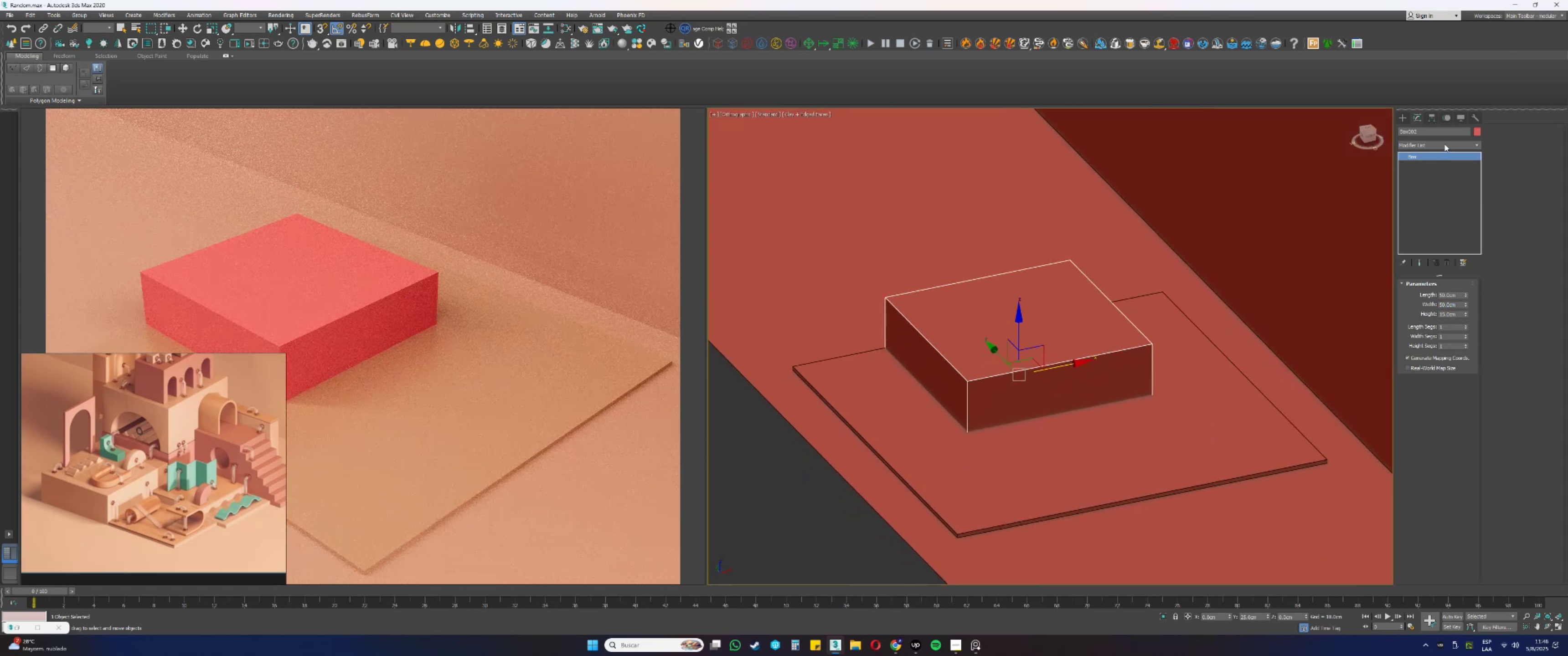 
left_click([1434, 114])
 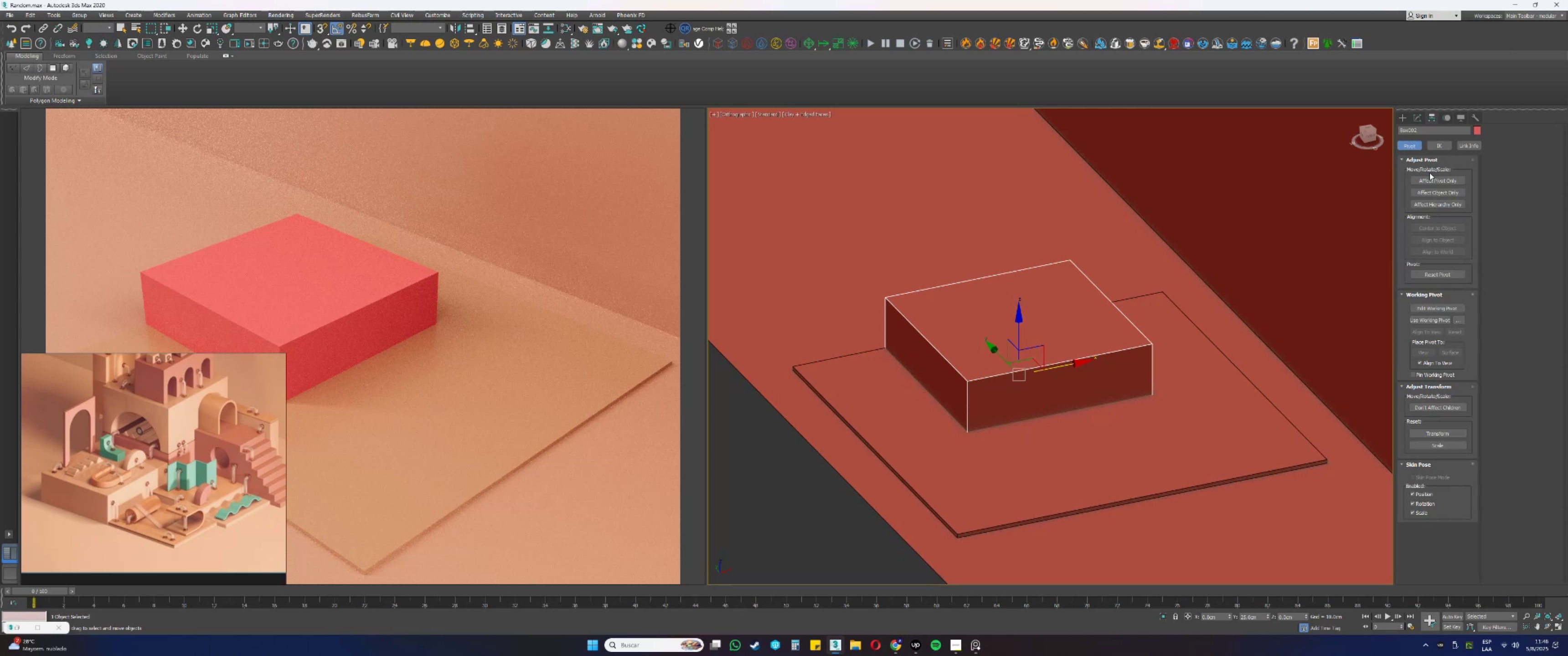 
left_click([1427, 176])
 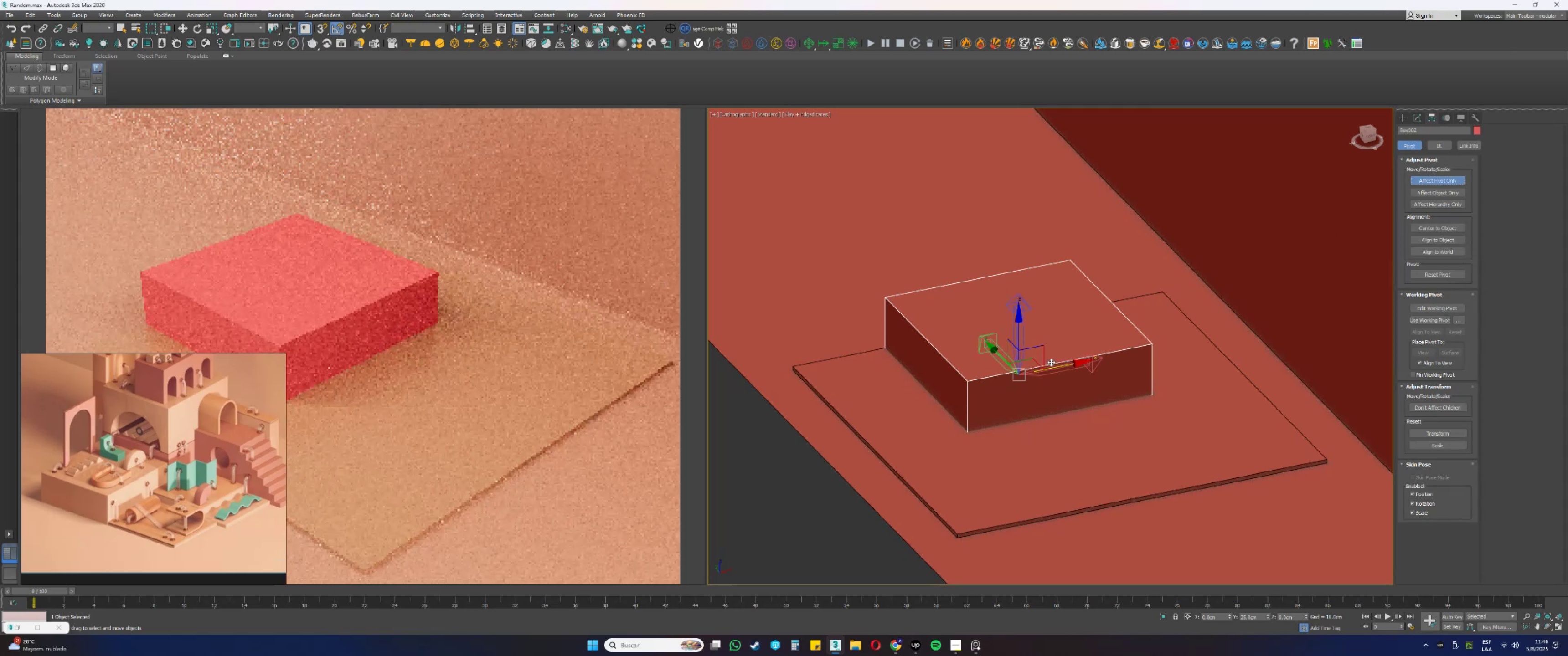 
left_click_drag(start_coordinate=[1054, 367], to_coordinate=[891, 297])
 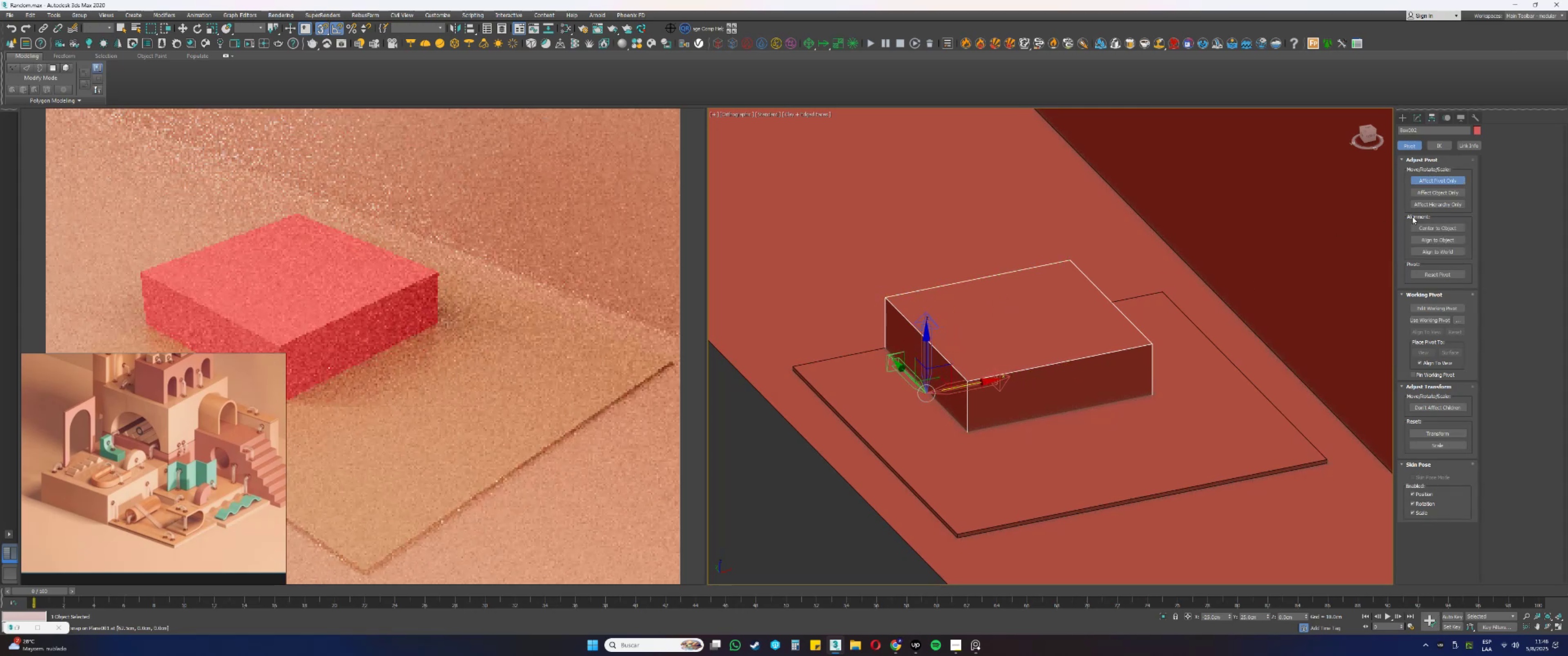 
key(S)
 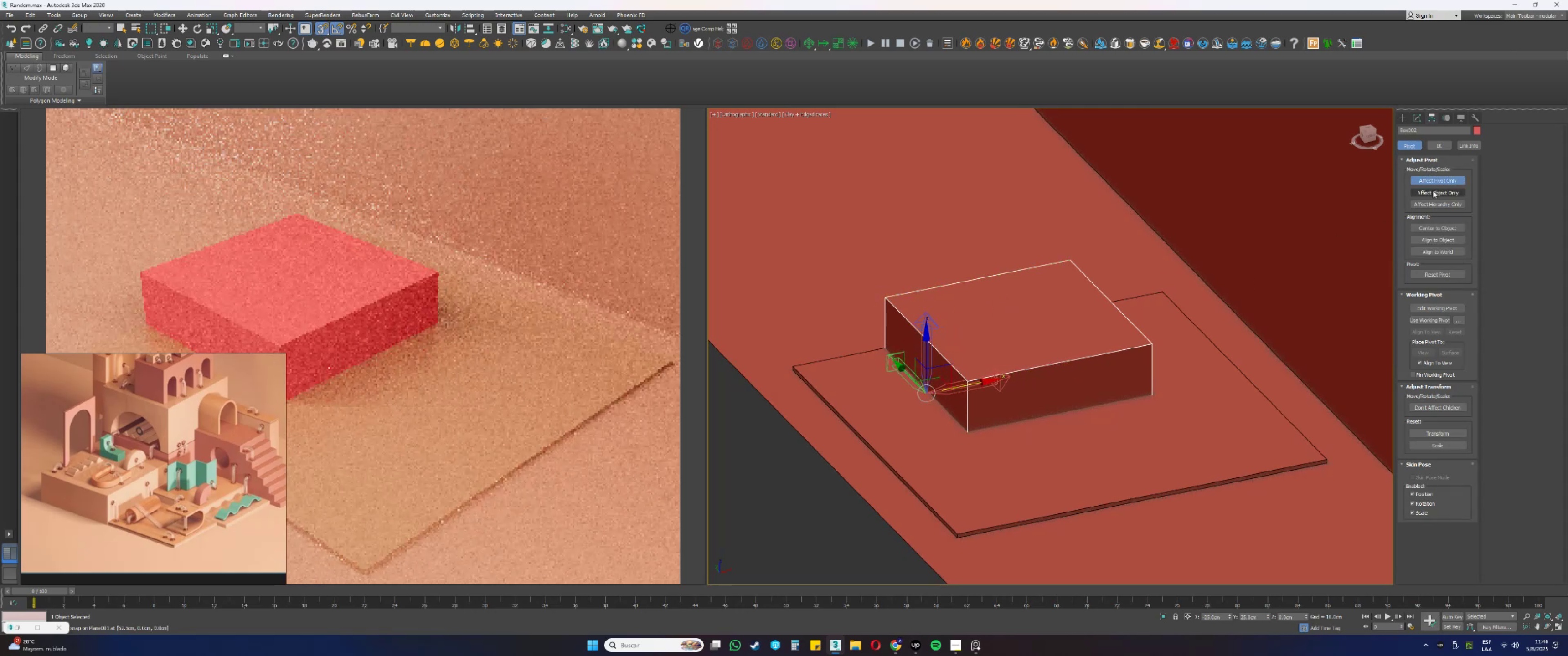 
left_click([1426, 180])
 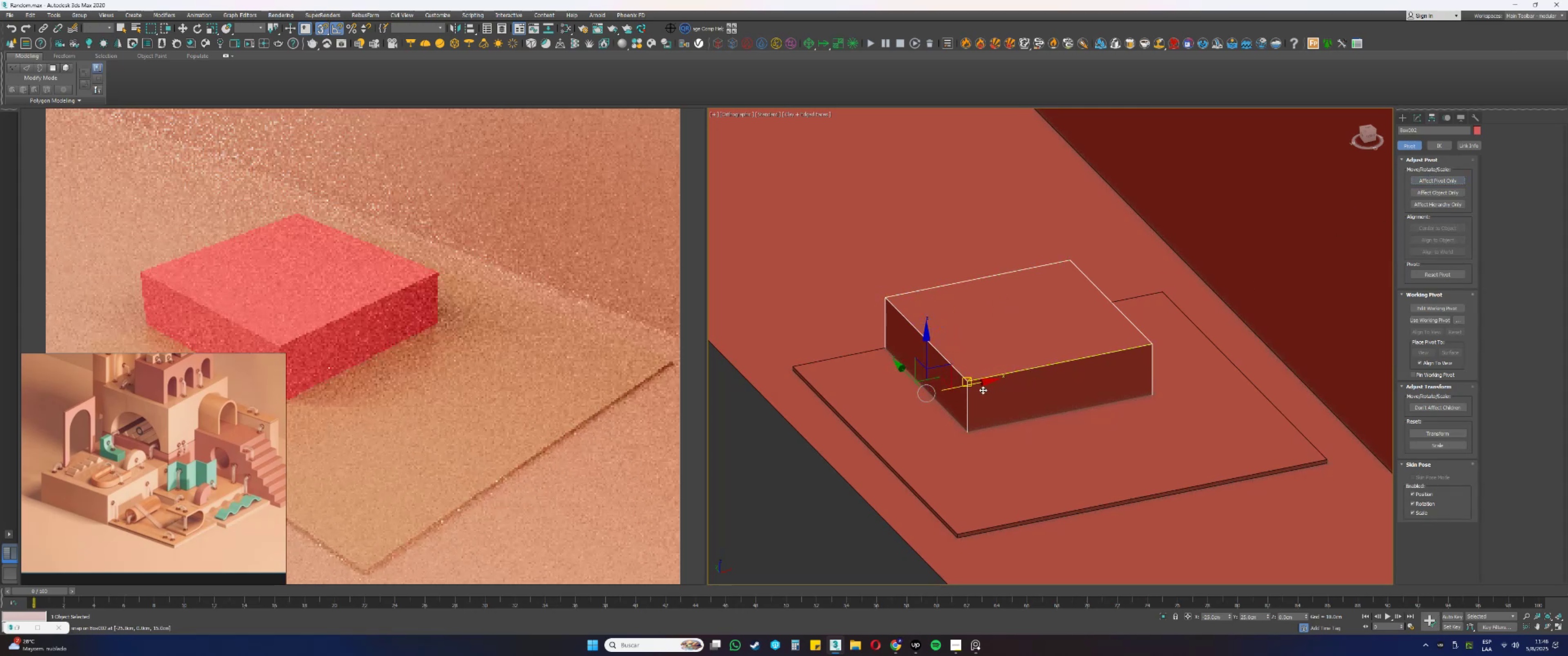 
left_click_drag(start_coordinate=[978, 384], to_coordinate=[808, 368])
 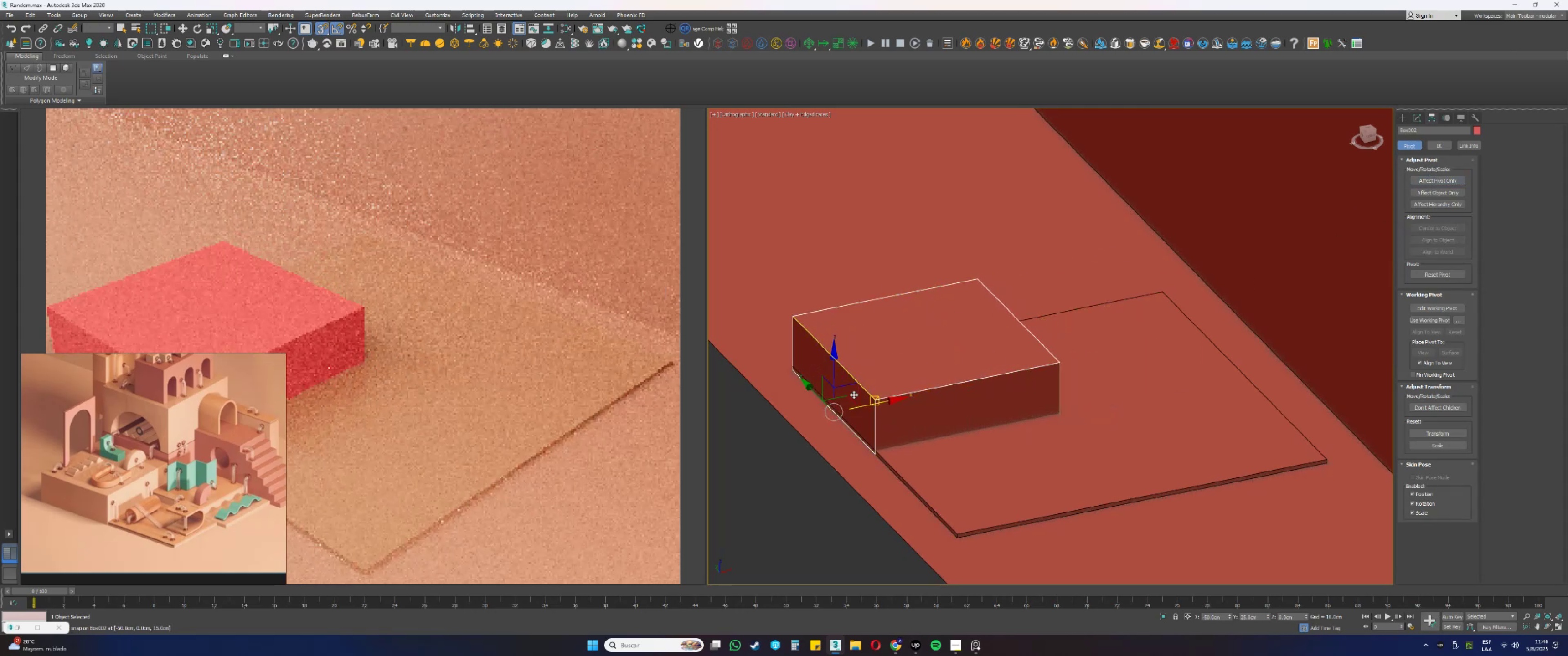 
key(Shift+ShiftLeft)
 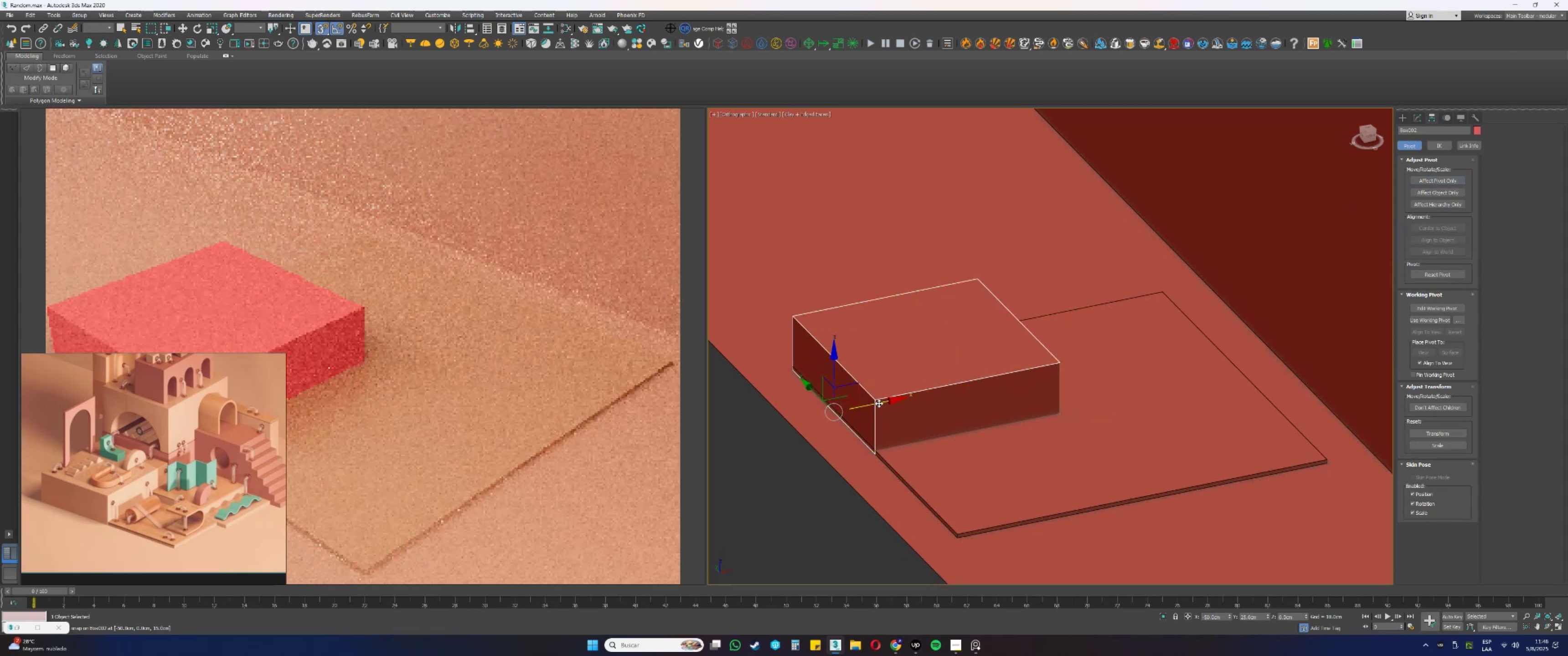 
left_click_drag(start_coordinate=[879, 401], to_coordinate=[975, 278])
 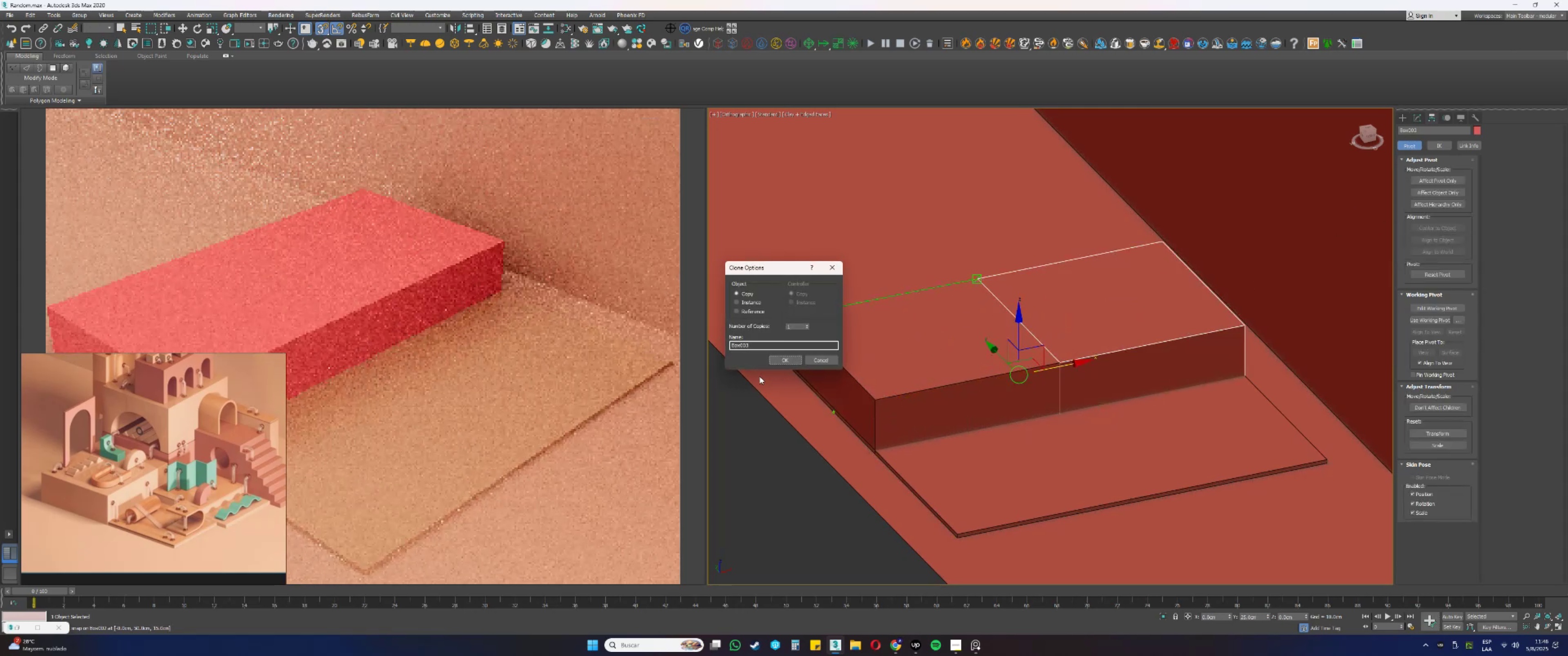 
left_click([779, 361])
 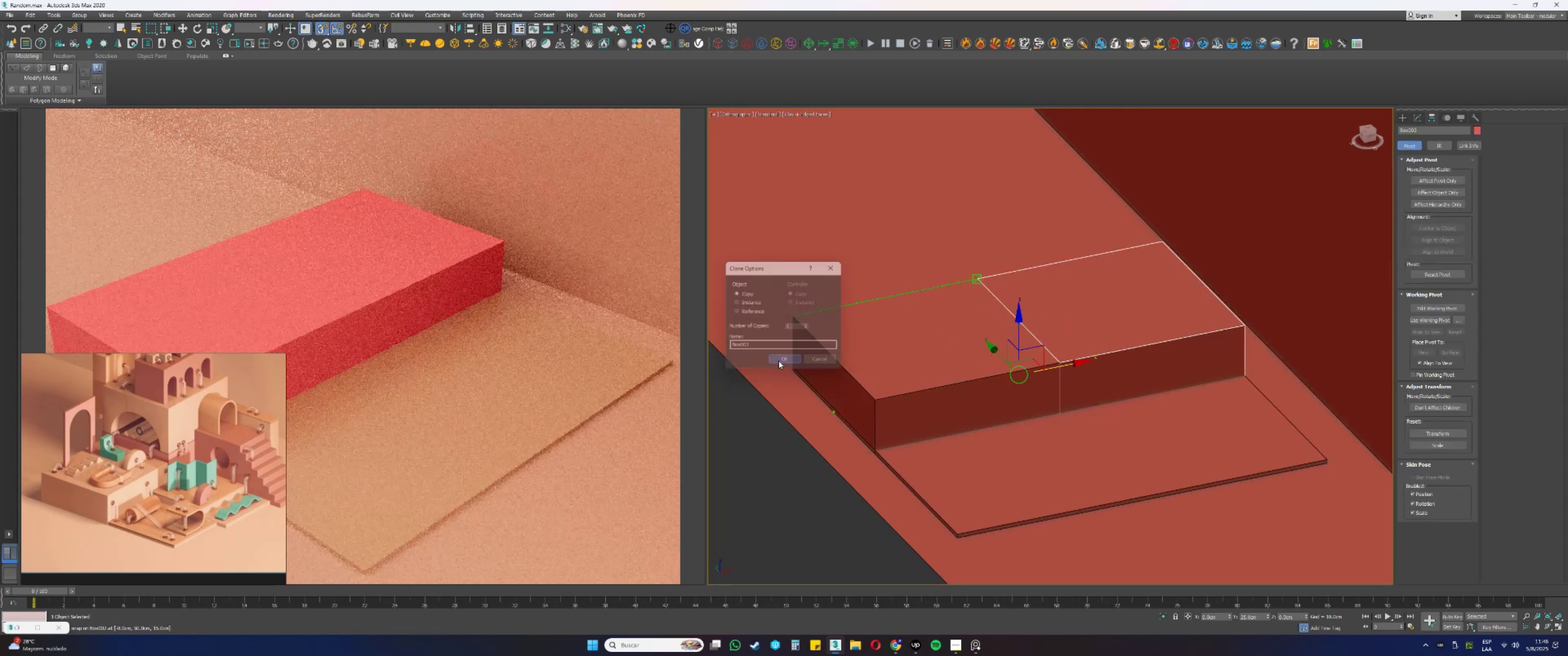 
key(S)
 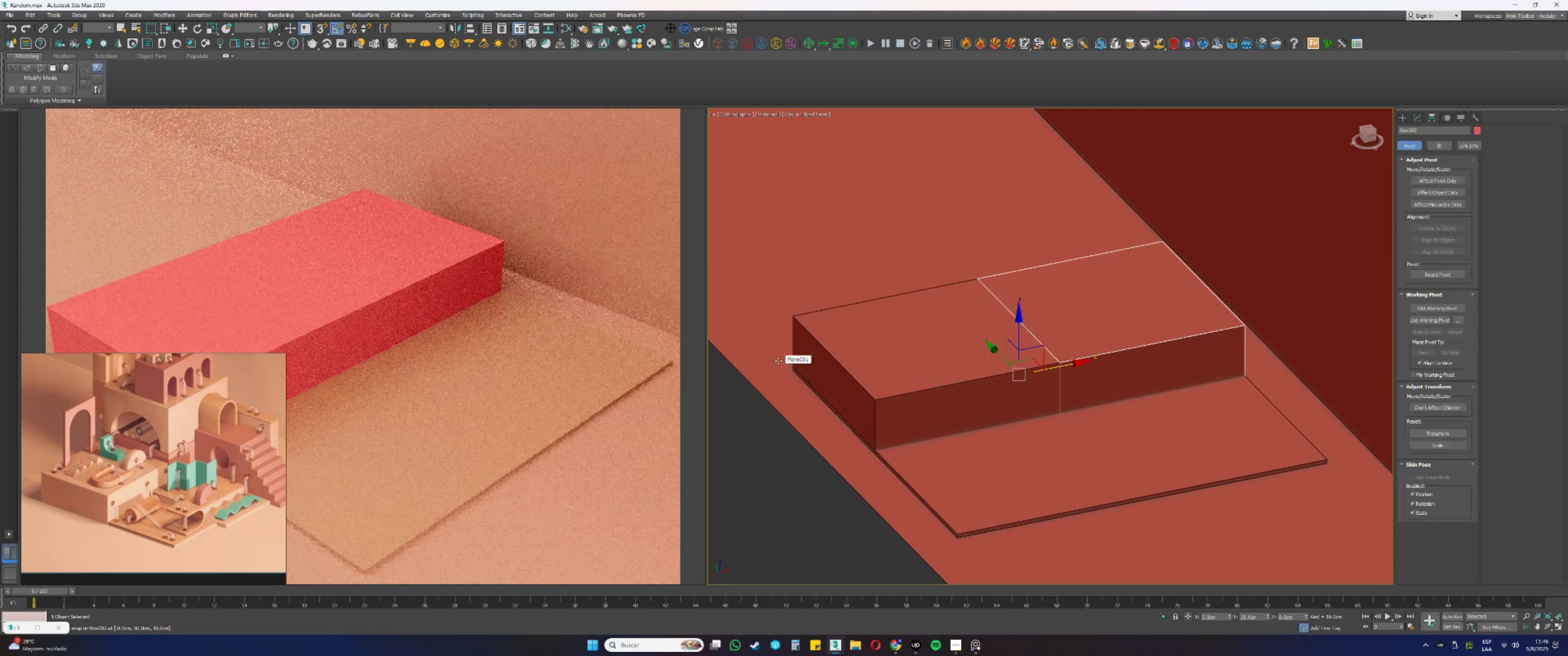 
hold_key(key=AltLeft, duration=0.37)
 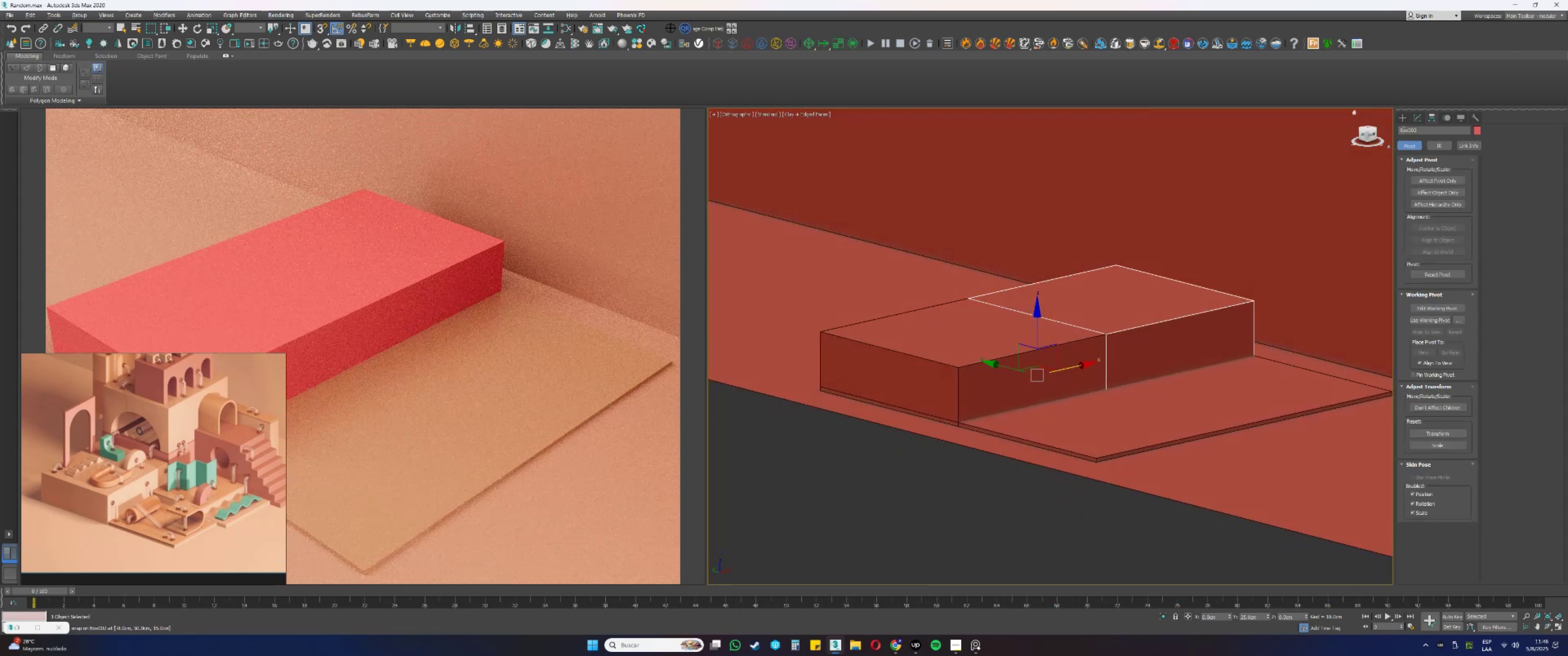 
left_click([1414, 119])
 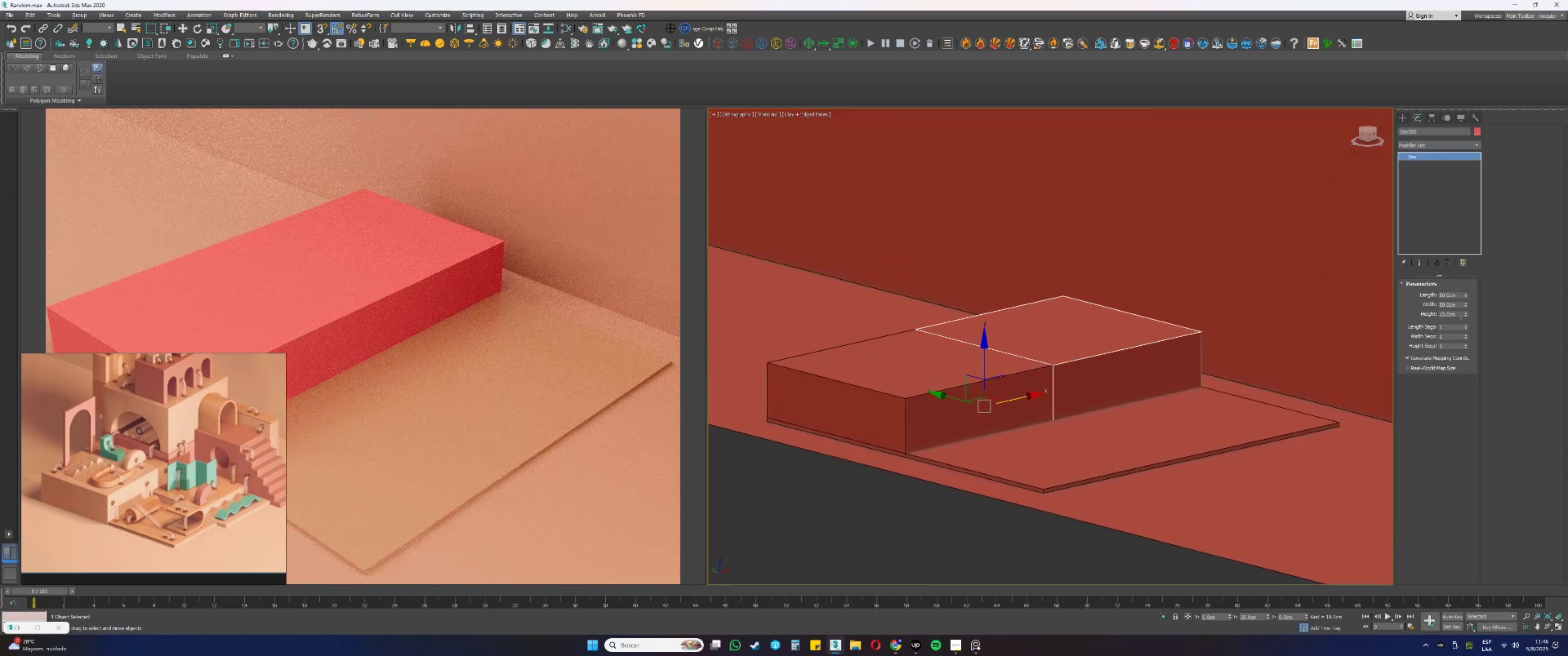 
left_click_drag(start_coordinate=[1461, 315], to_coordinate=[1411, 321])
 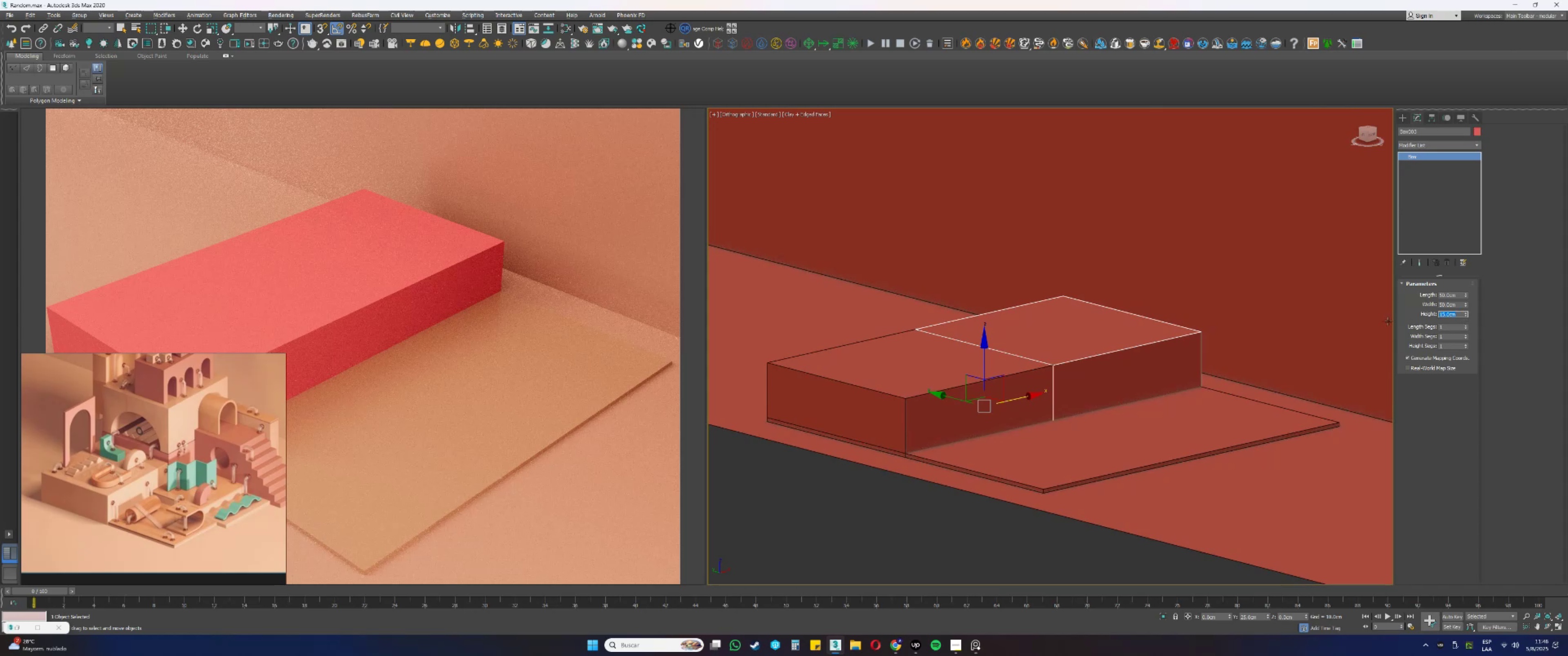 
key(Numpad2)
 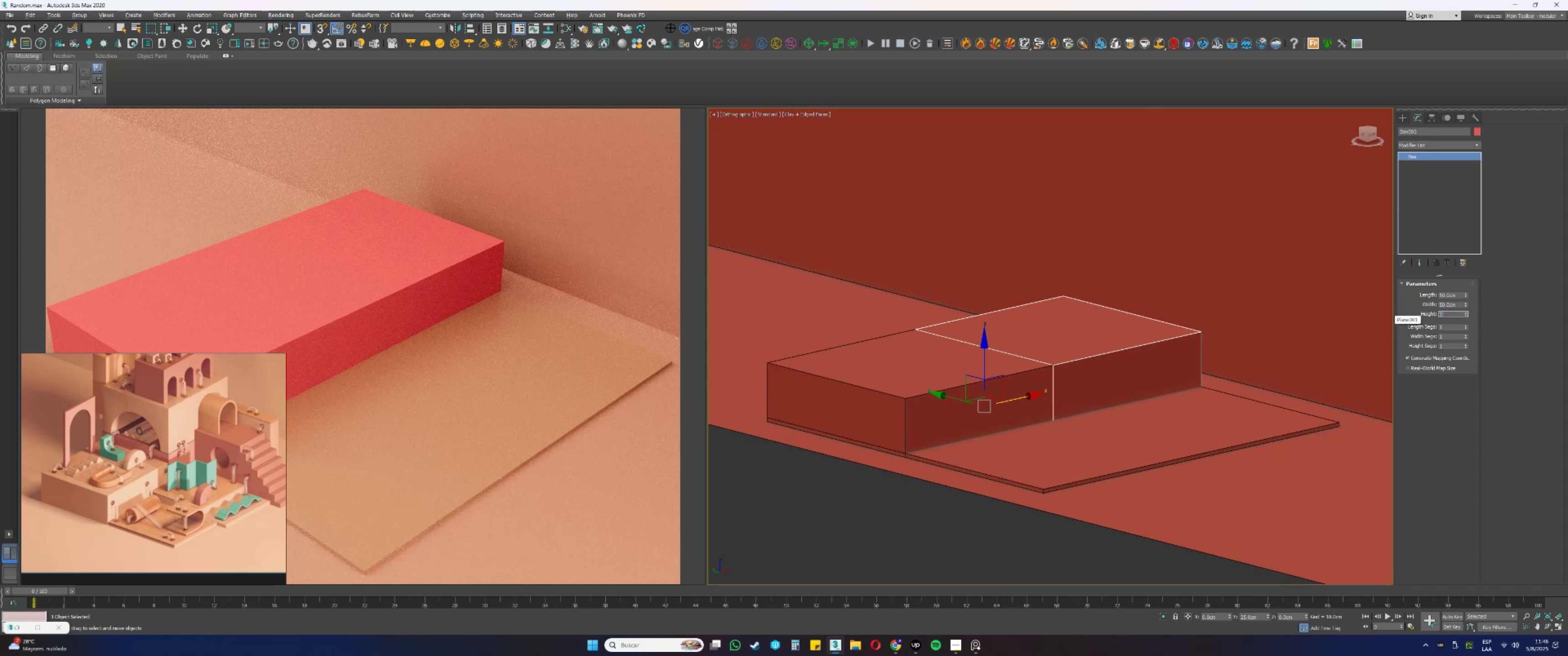 
key(Numpad0)
 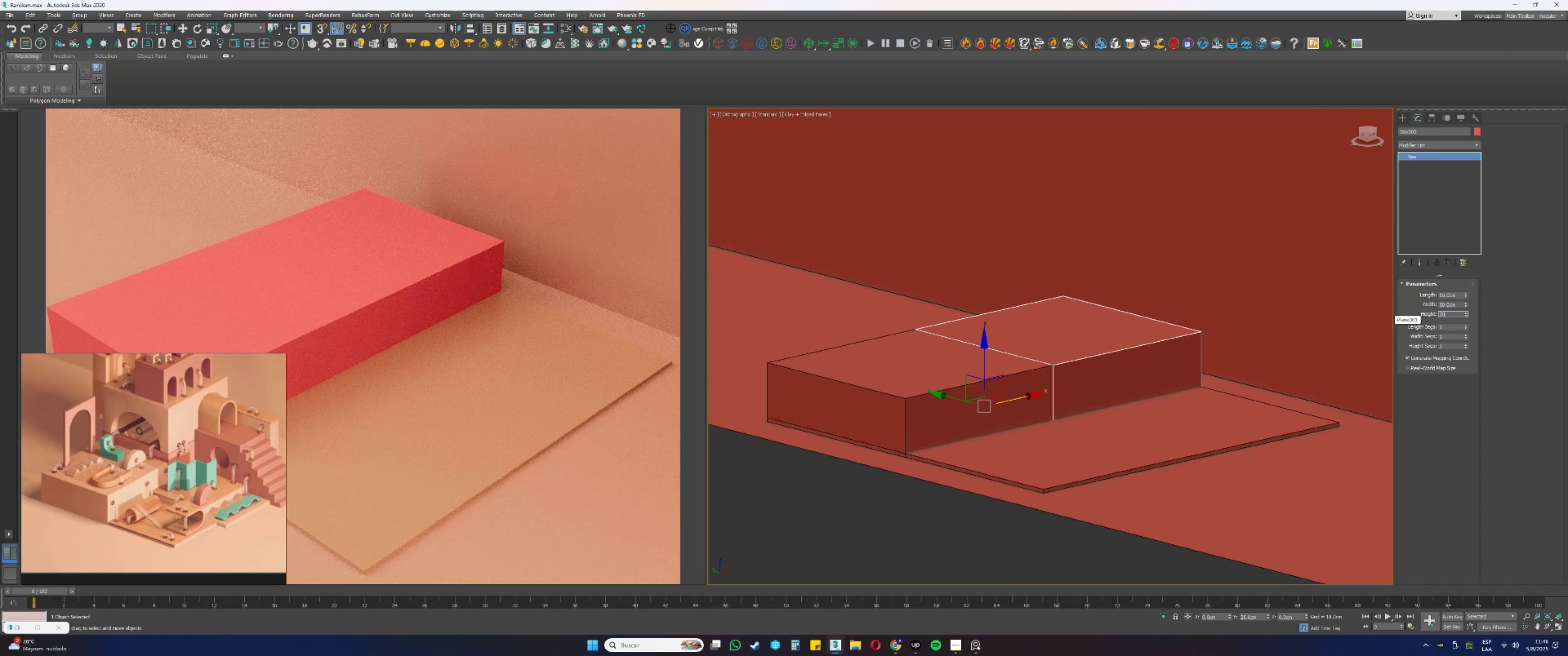 
key(NumpadEnter)
 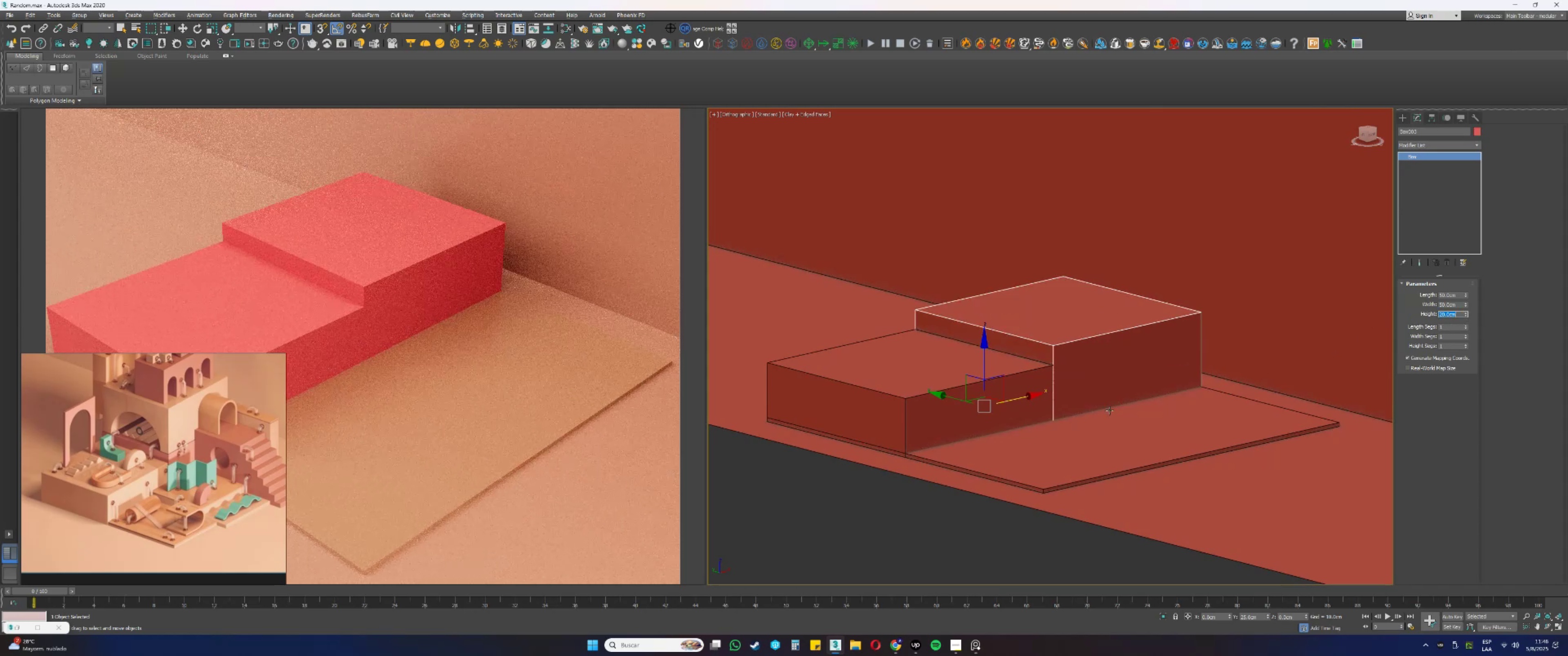 
hold_key(key=AltLeft, duration=0.35)
 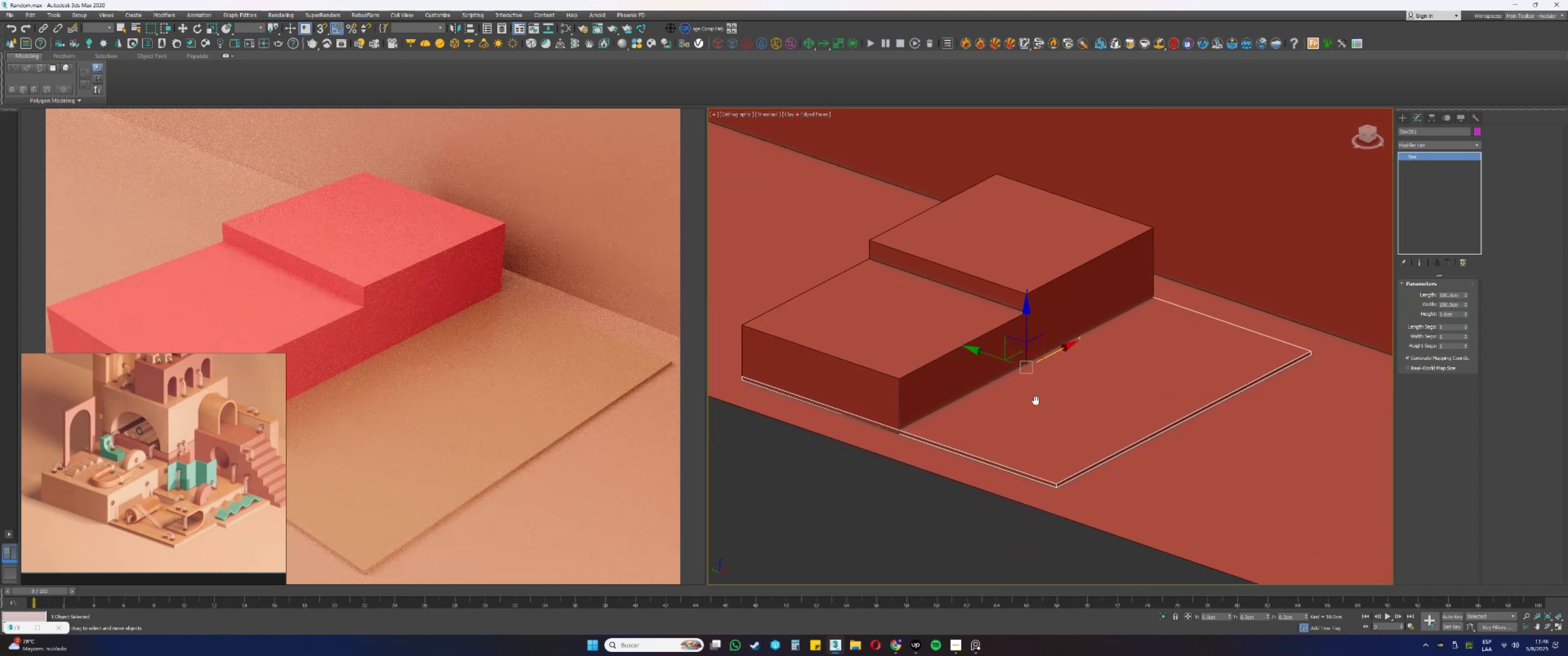 
key(Alt+AltLeft)
 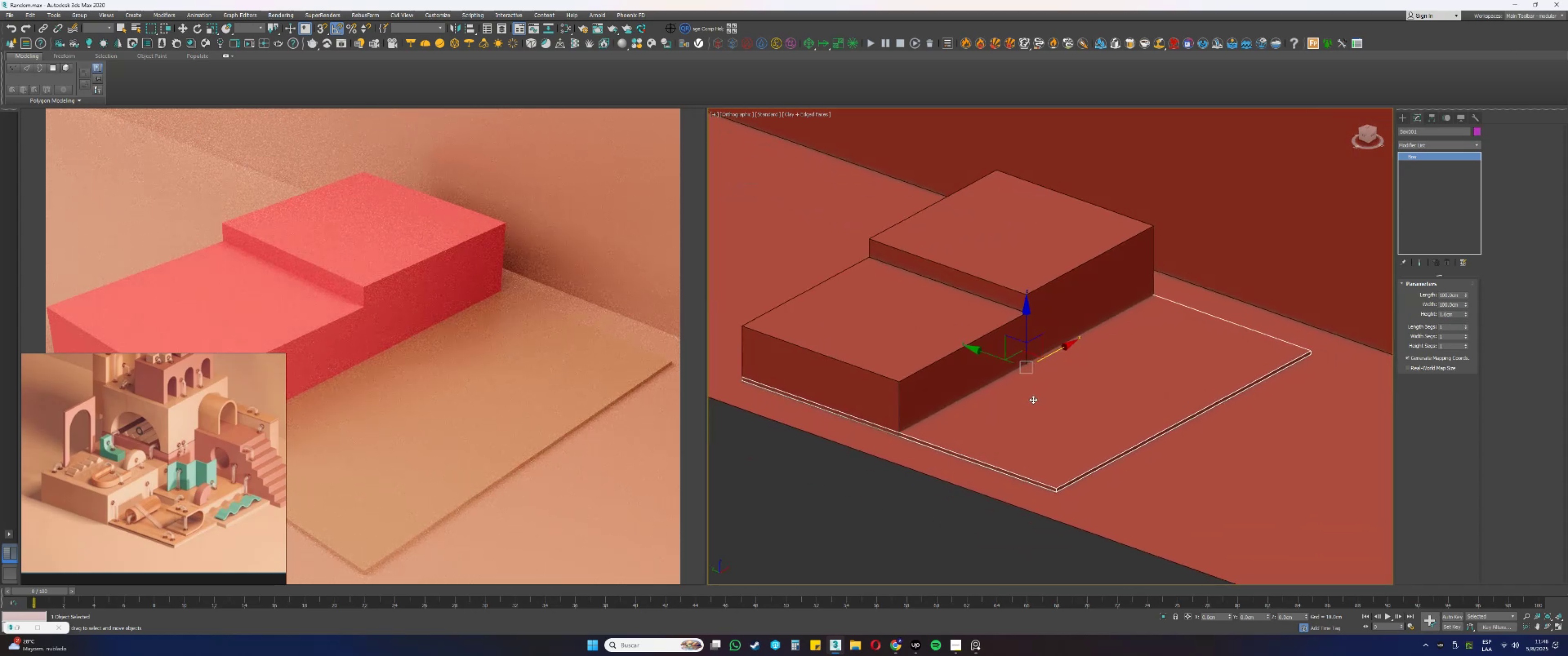 
key(Alt+AltLeft)
 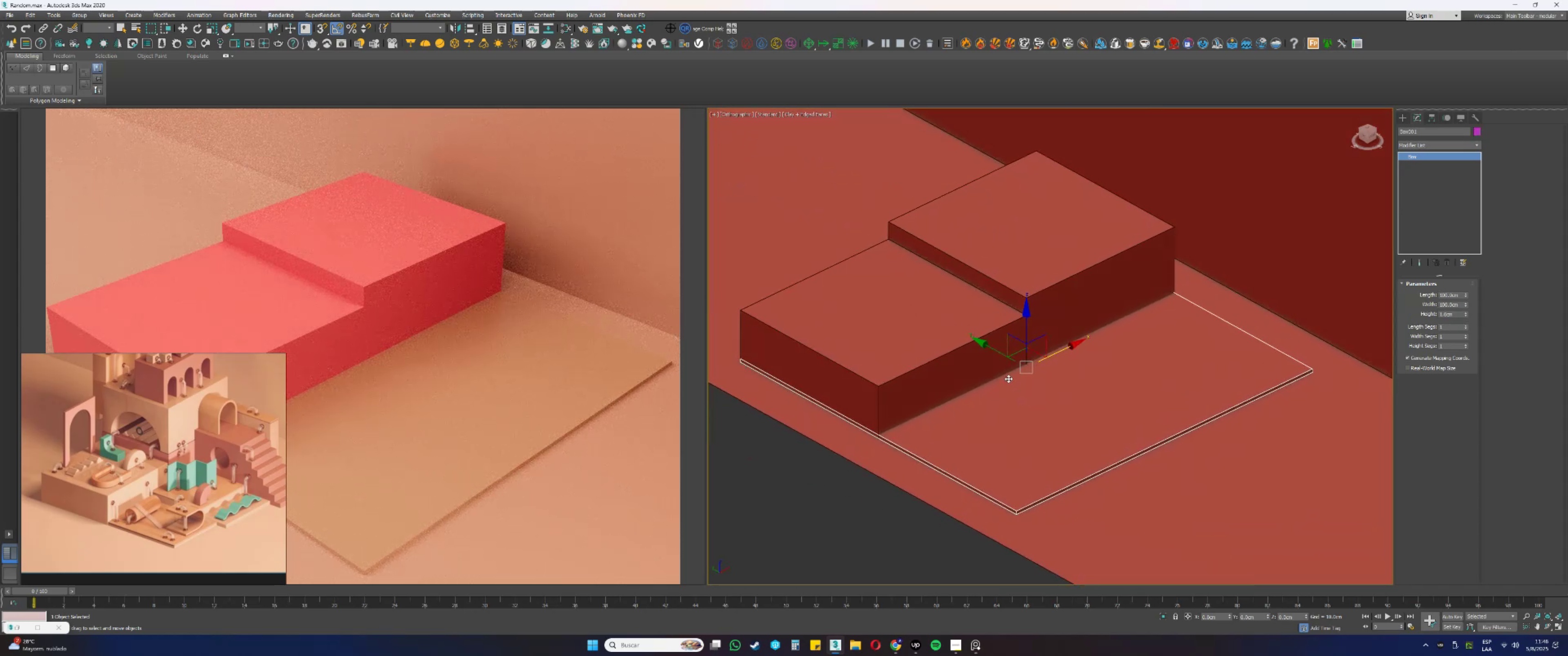 
left_click([972, 345])
 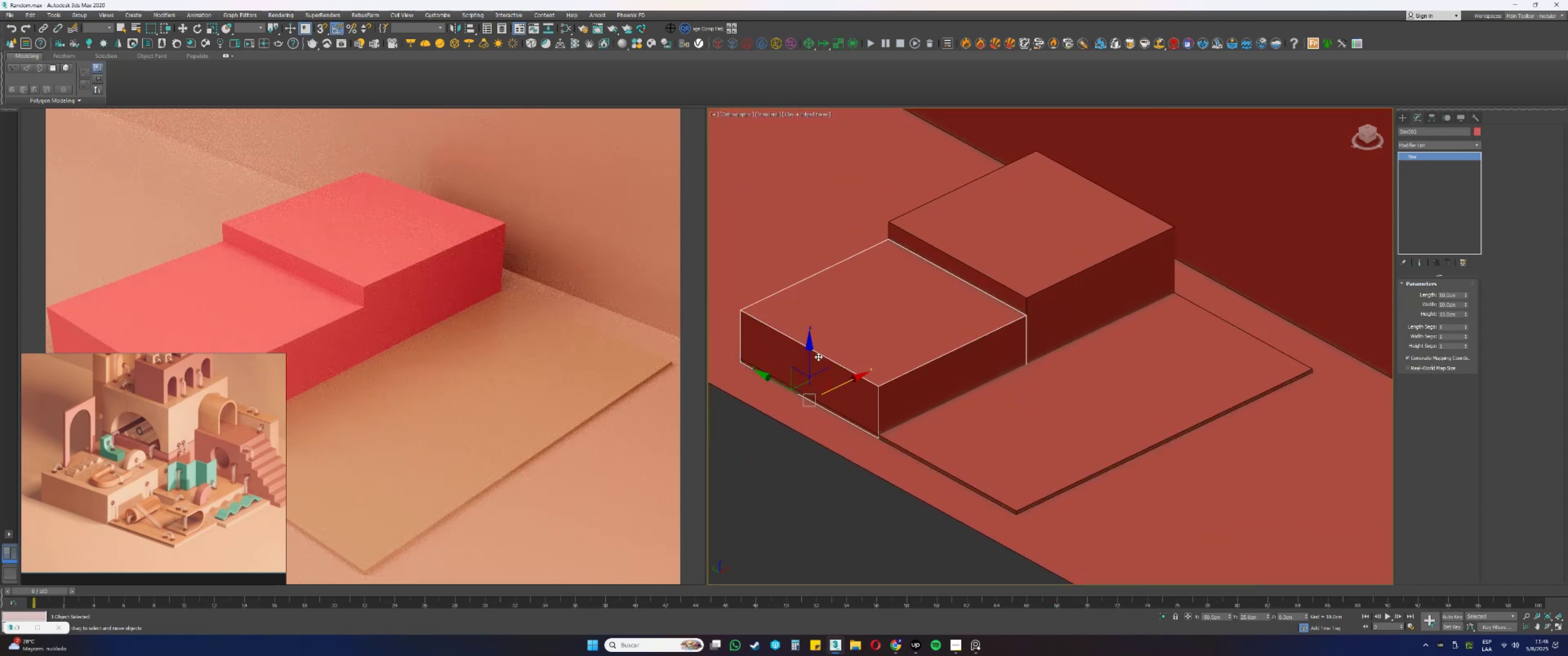 
hold_key(key=ShiftLeft, duration=0.38)
left_click_drag(start_coordinate=[775, 382], to_coordinate=[921, 439])
 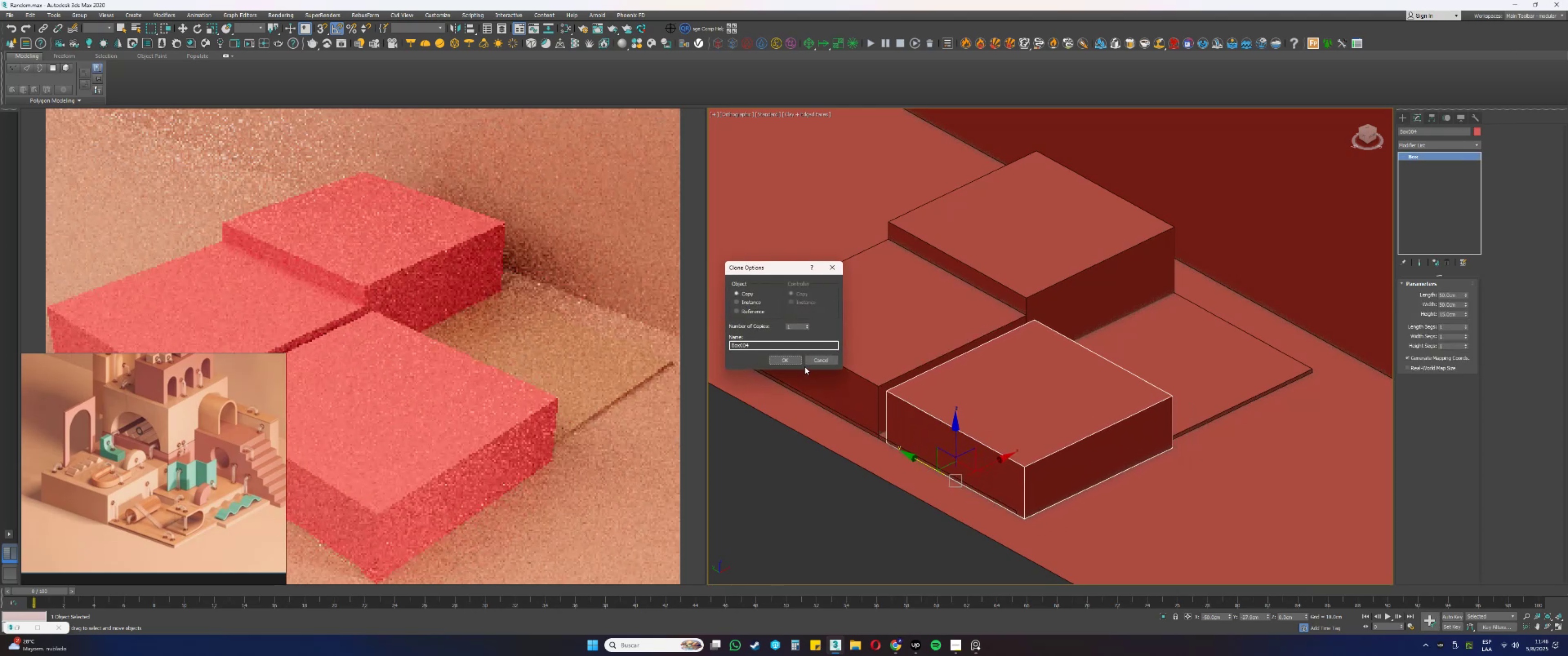 
left_click([791, 360])
 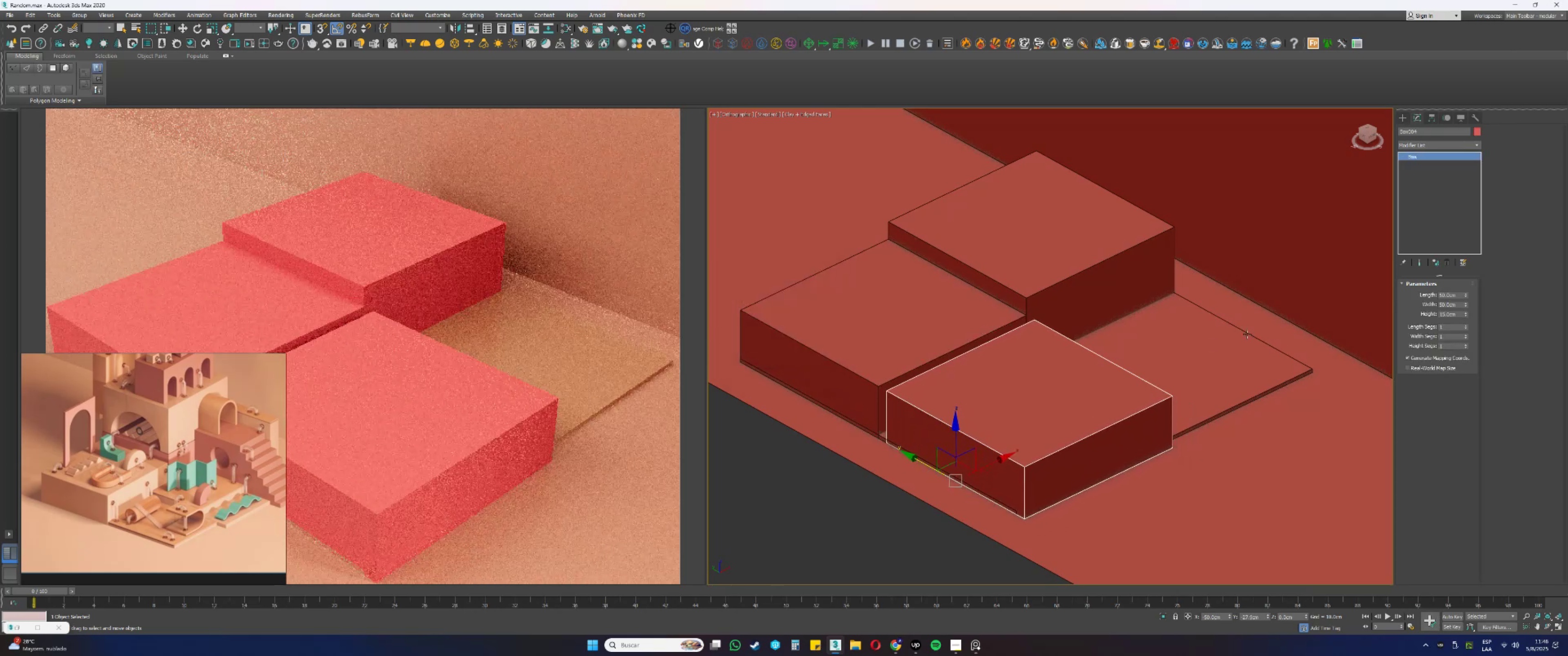 
key(Alt+AltLeft)
 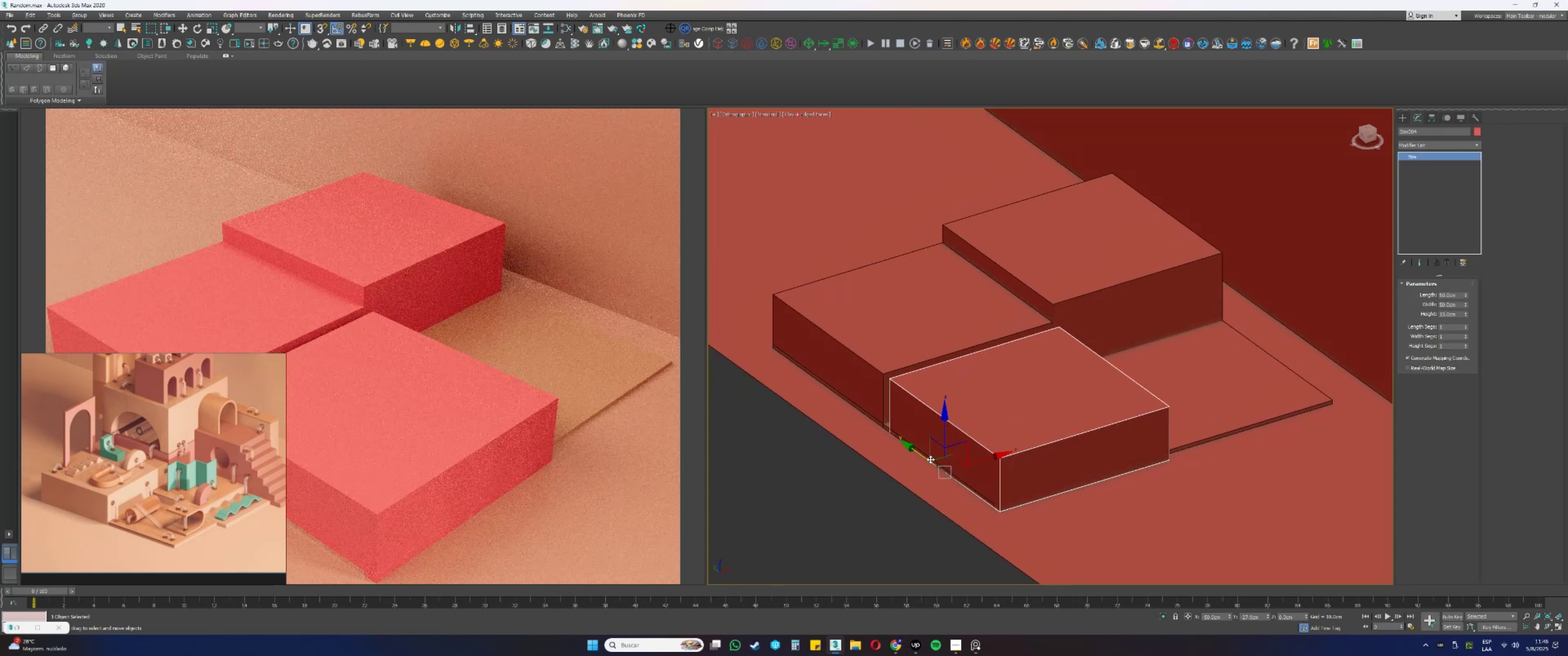 
left_click_drag(start_coordinate=[918, 453], to_coordinate=[913, 449])
 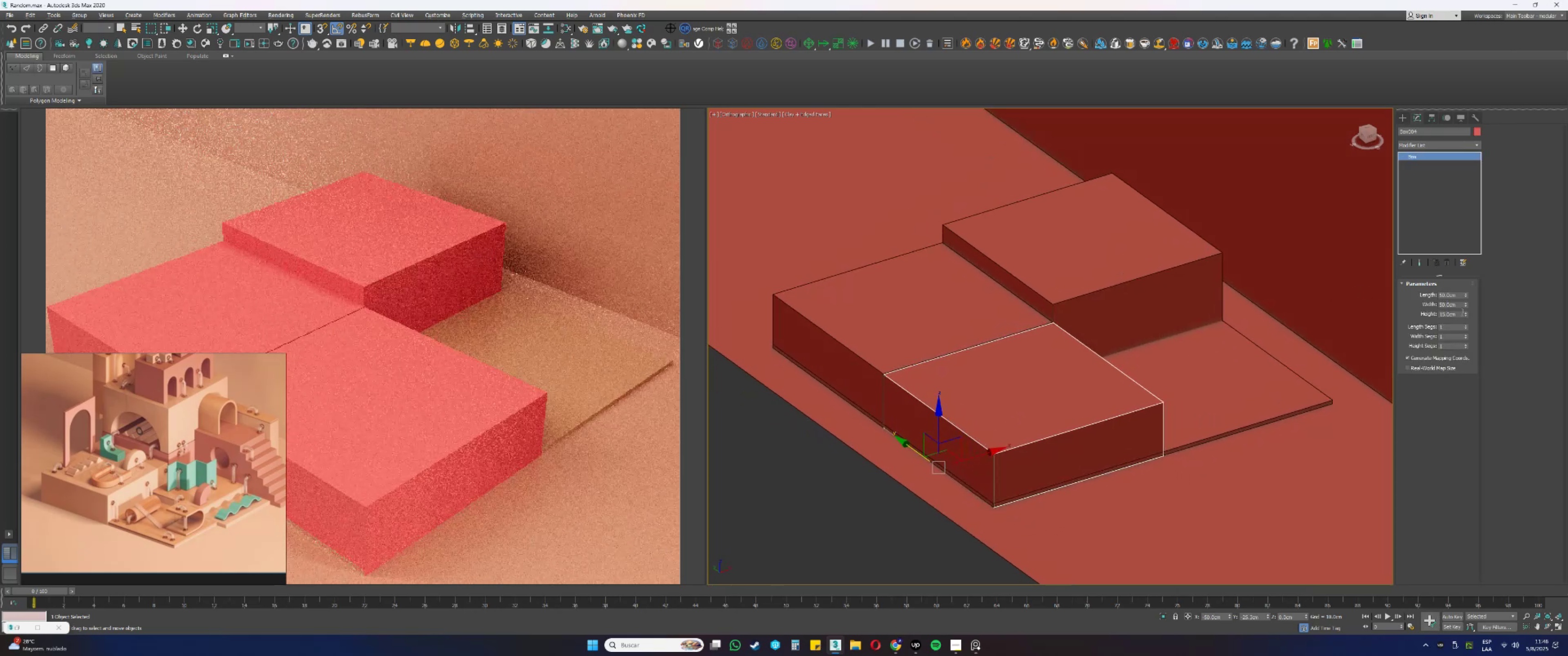 
left_click_drag(start_coordinate=[1465, 305], to_coordinate=[1466, 291])
 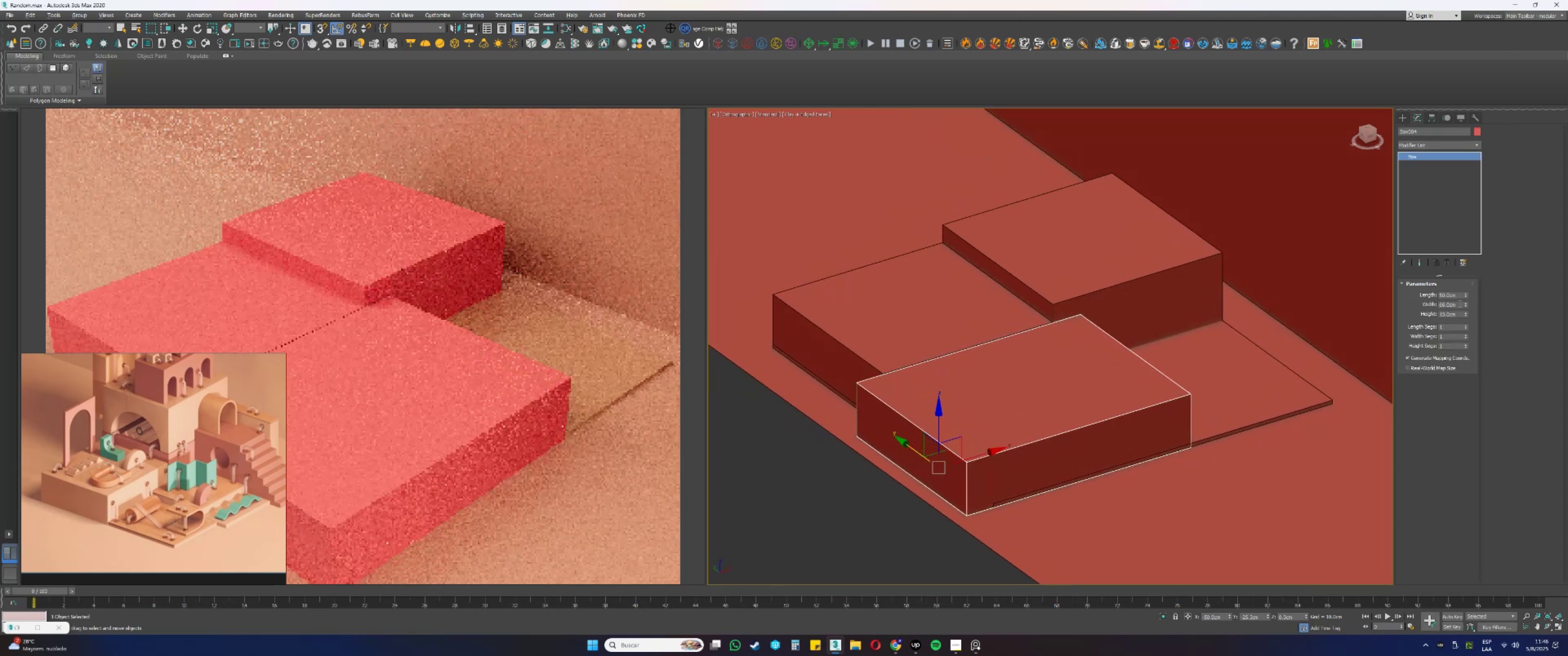 
double_click([1458, 305])
 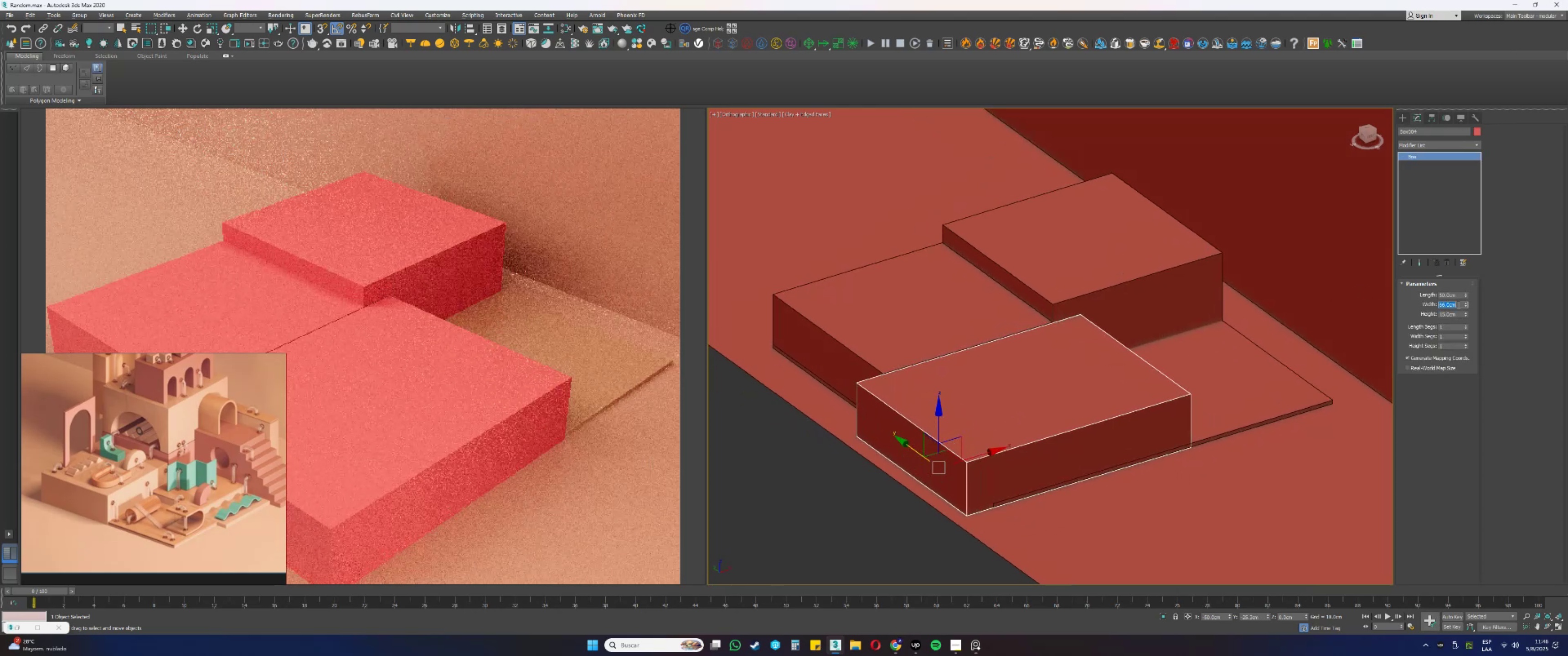 
key(Numpad7)
 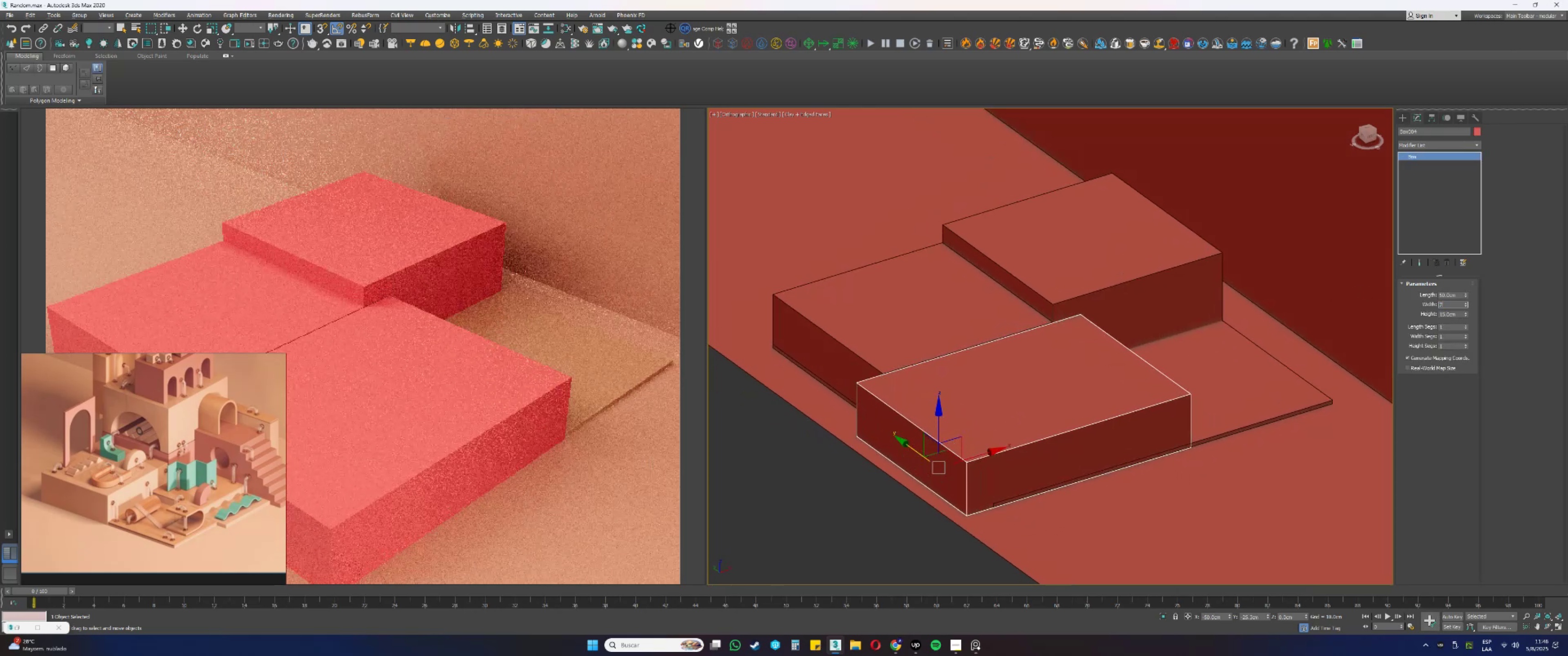 
key(Numpad5)
 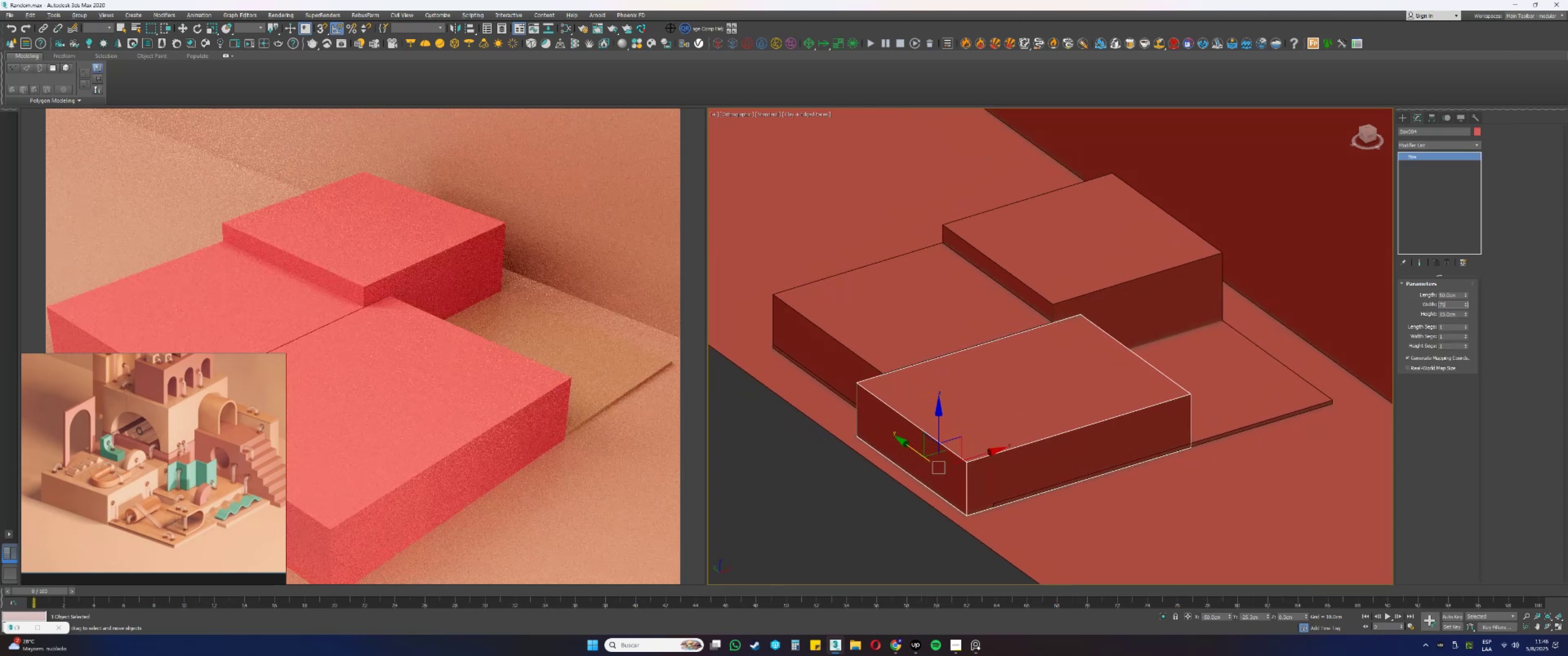 
key(NumpadEnter)
 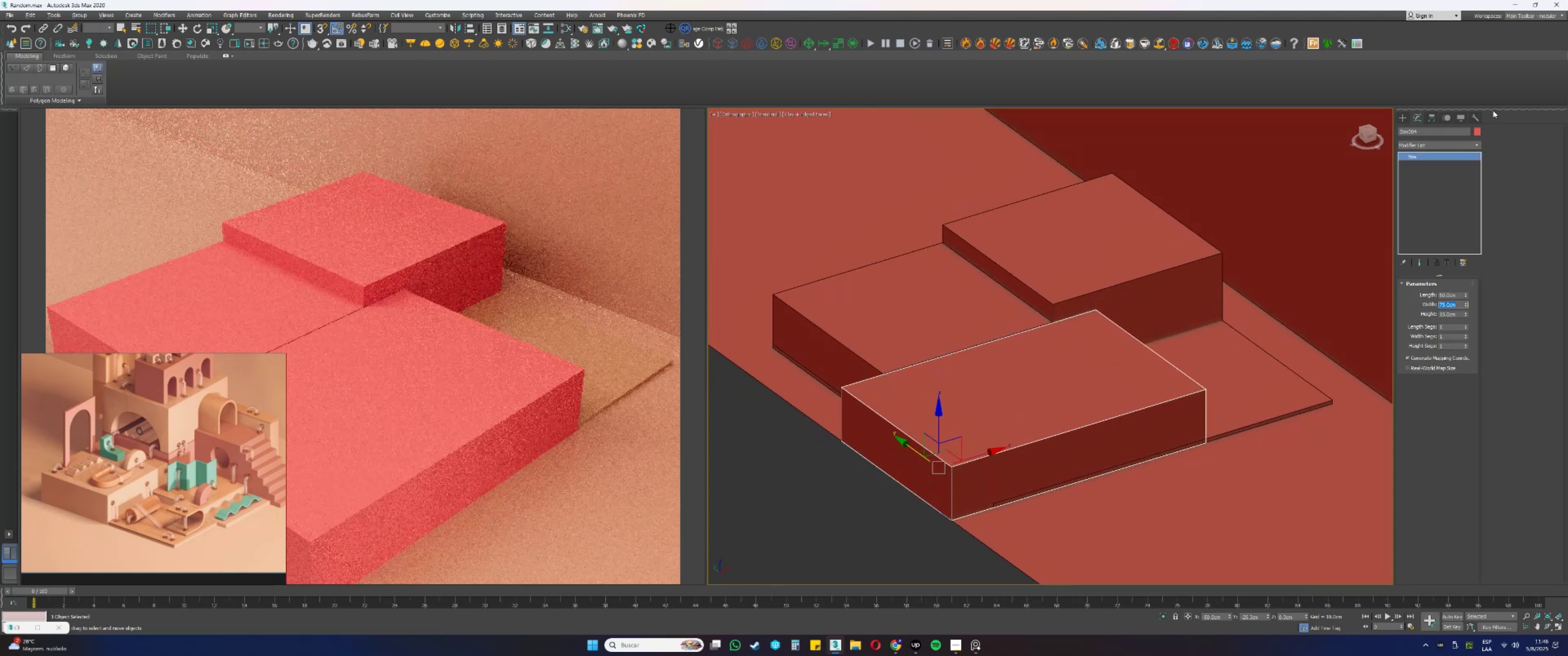 
left_click([1434, 113])
 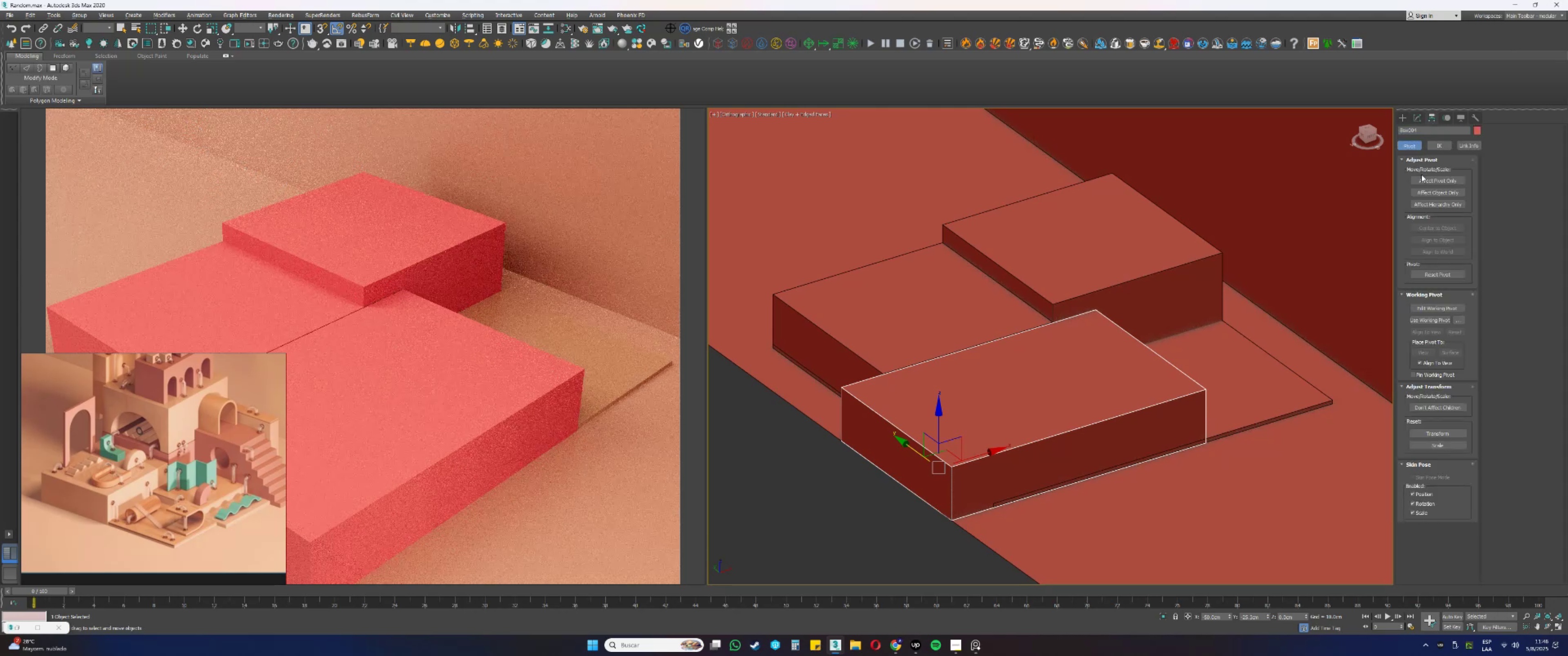 
double_click([1421, 176])
 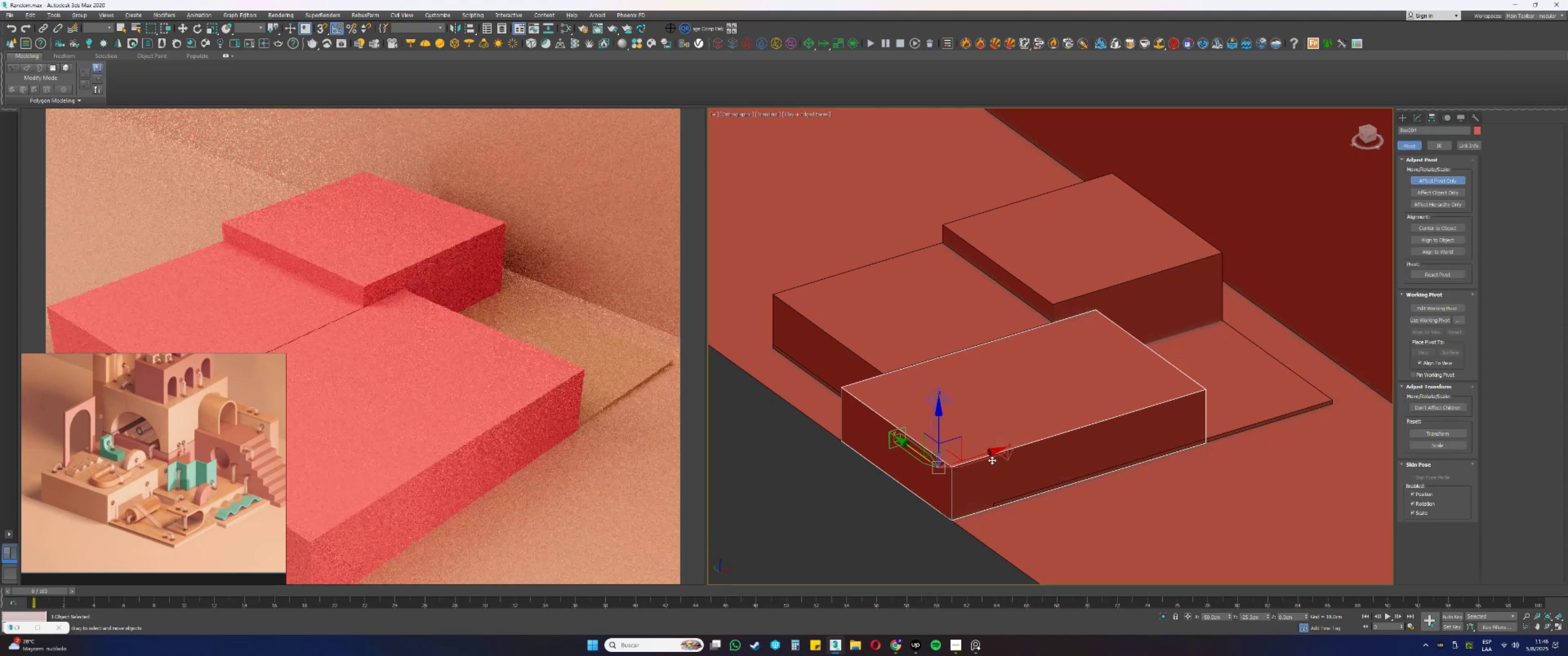 
left_click_drag(start_coordinate=[980, 456], to_coordinate=[843, 422])
 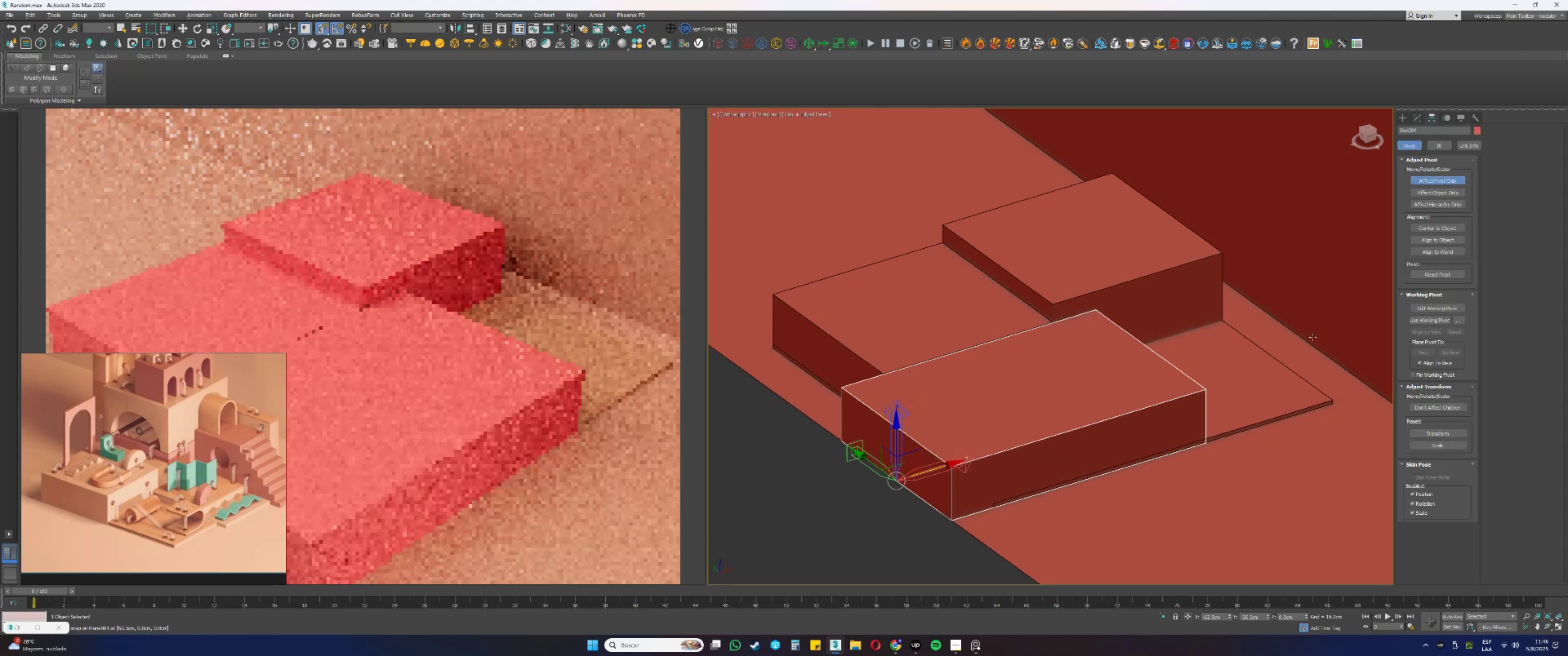 
key(S)
 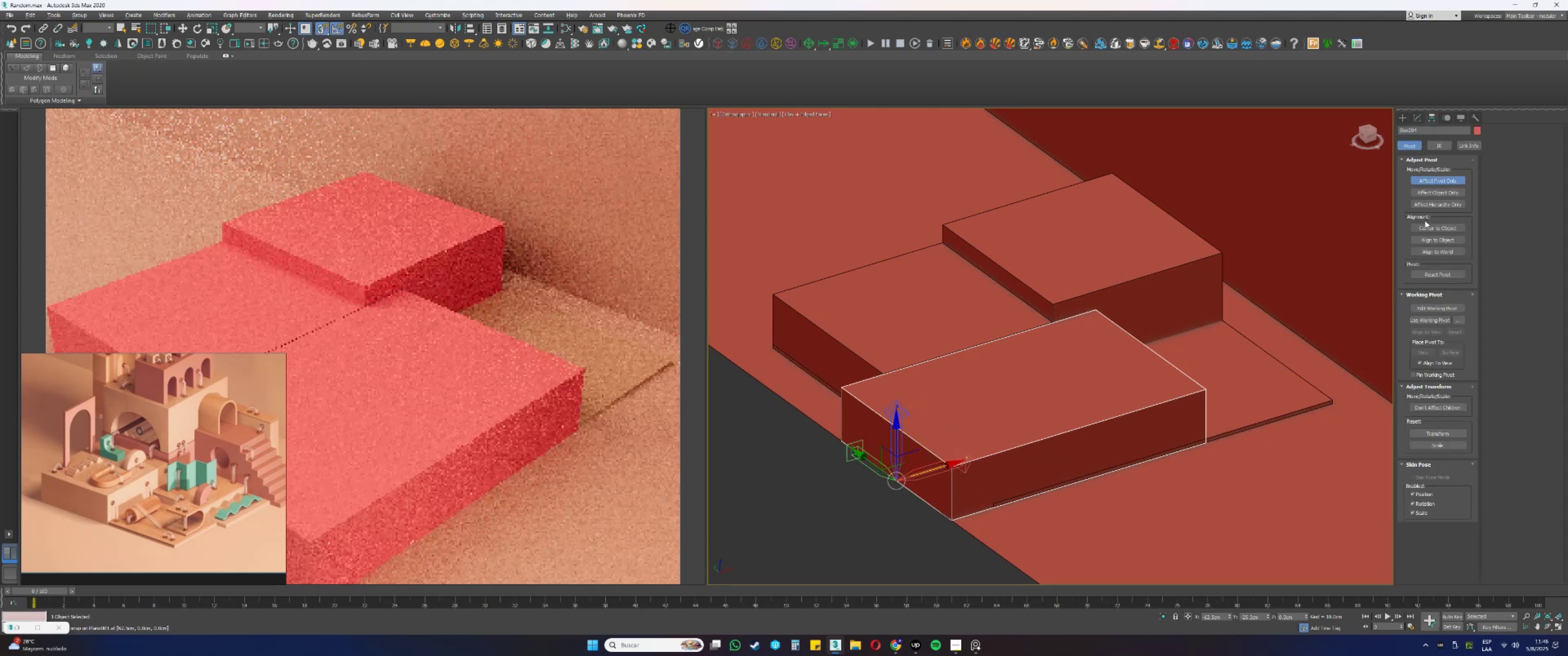 
left_click([1427, 184])
 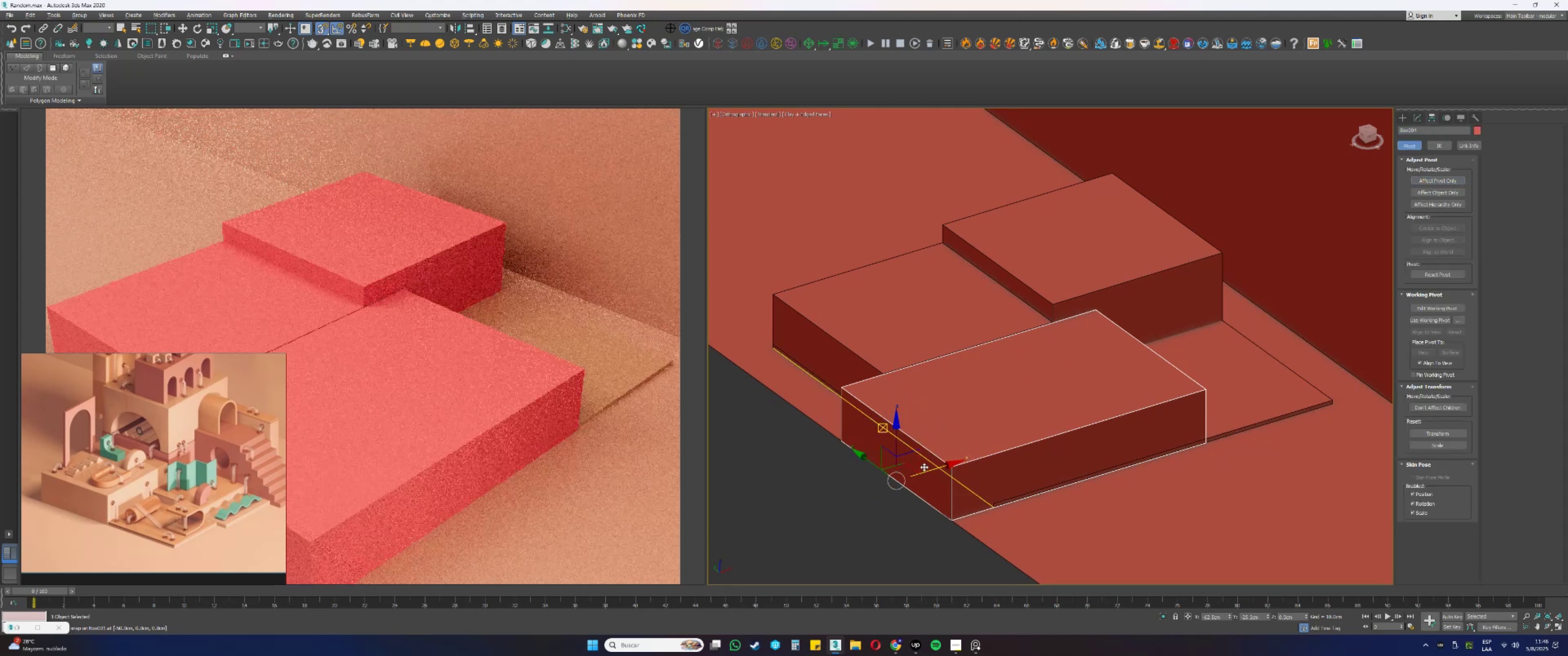 
left_click_drag(start_coordinate=[928, 470], to_coordinate=[989, 504])
 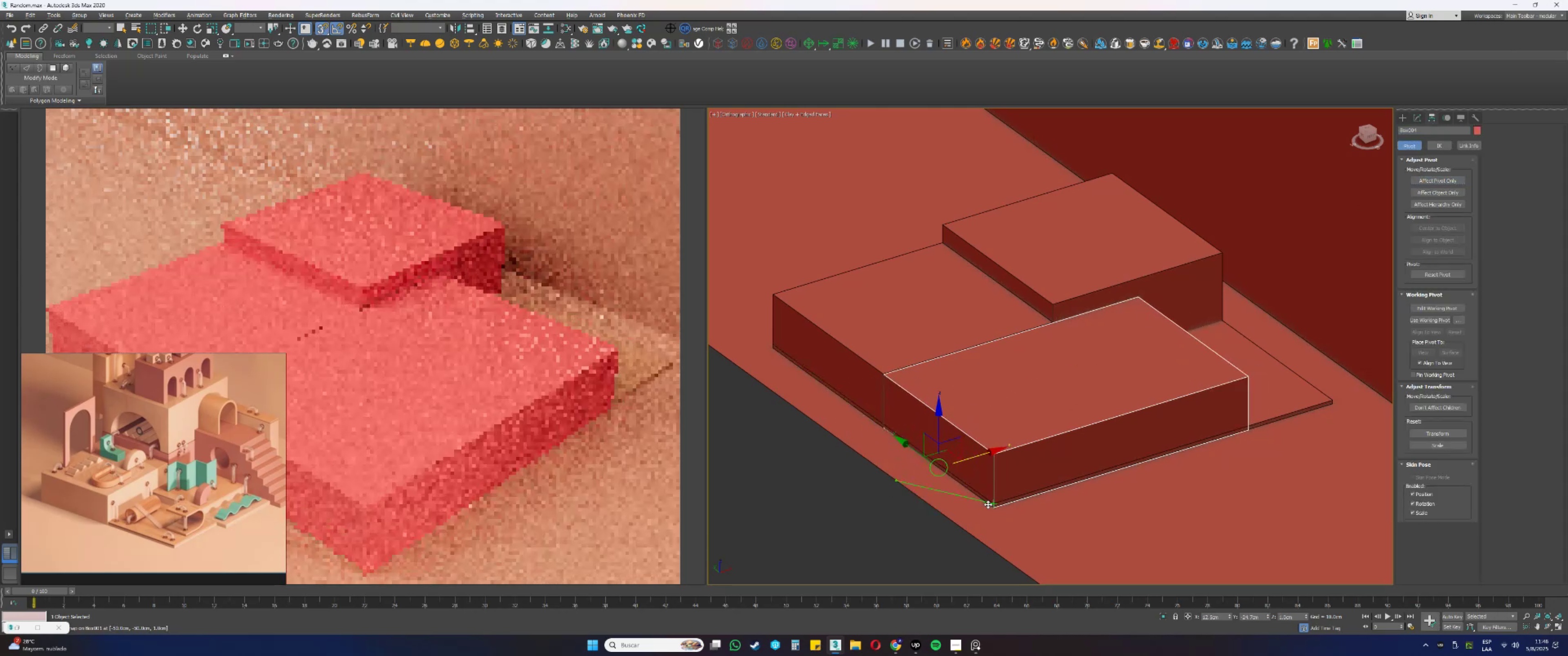 
key(S)
 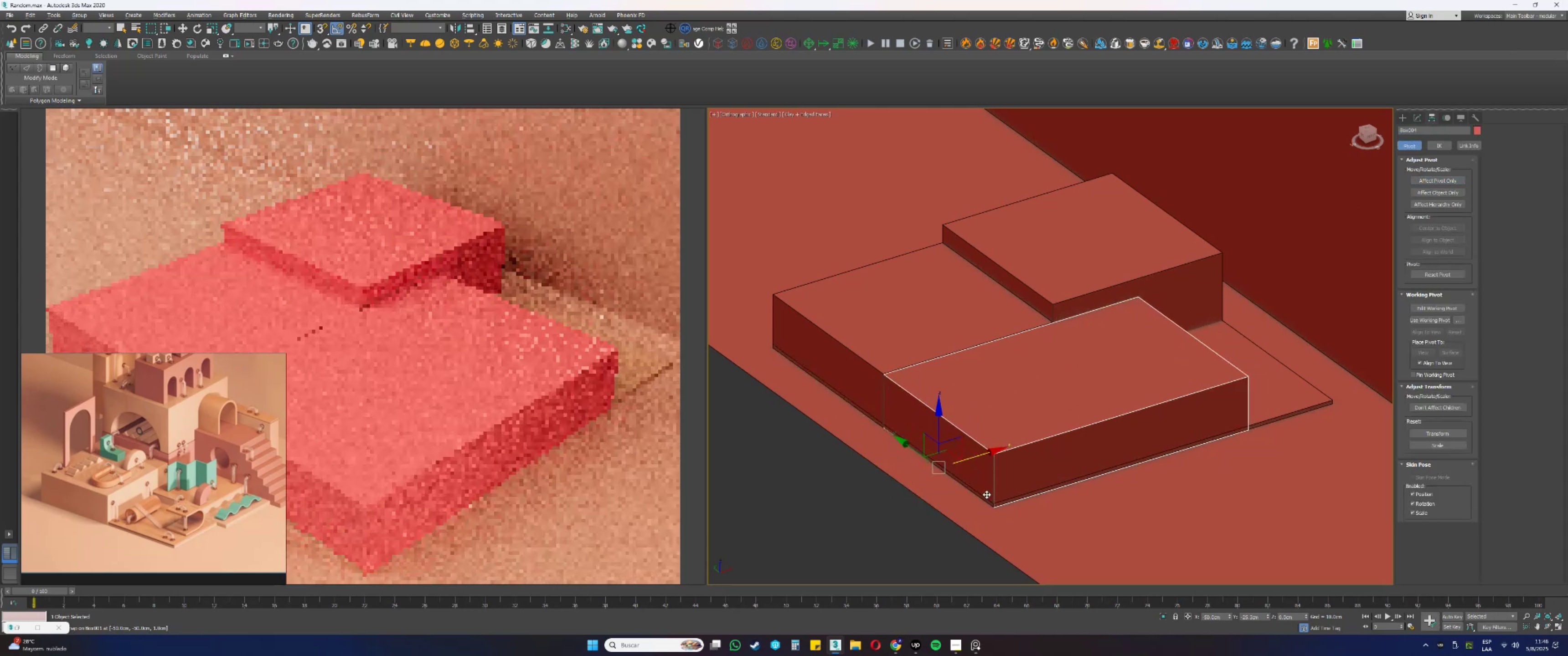 
hold_key(key=AltLeft, duration=0.33)
 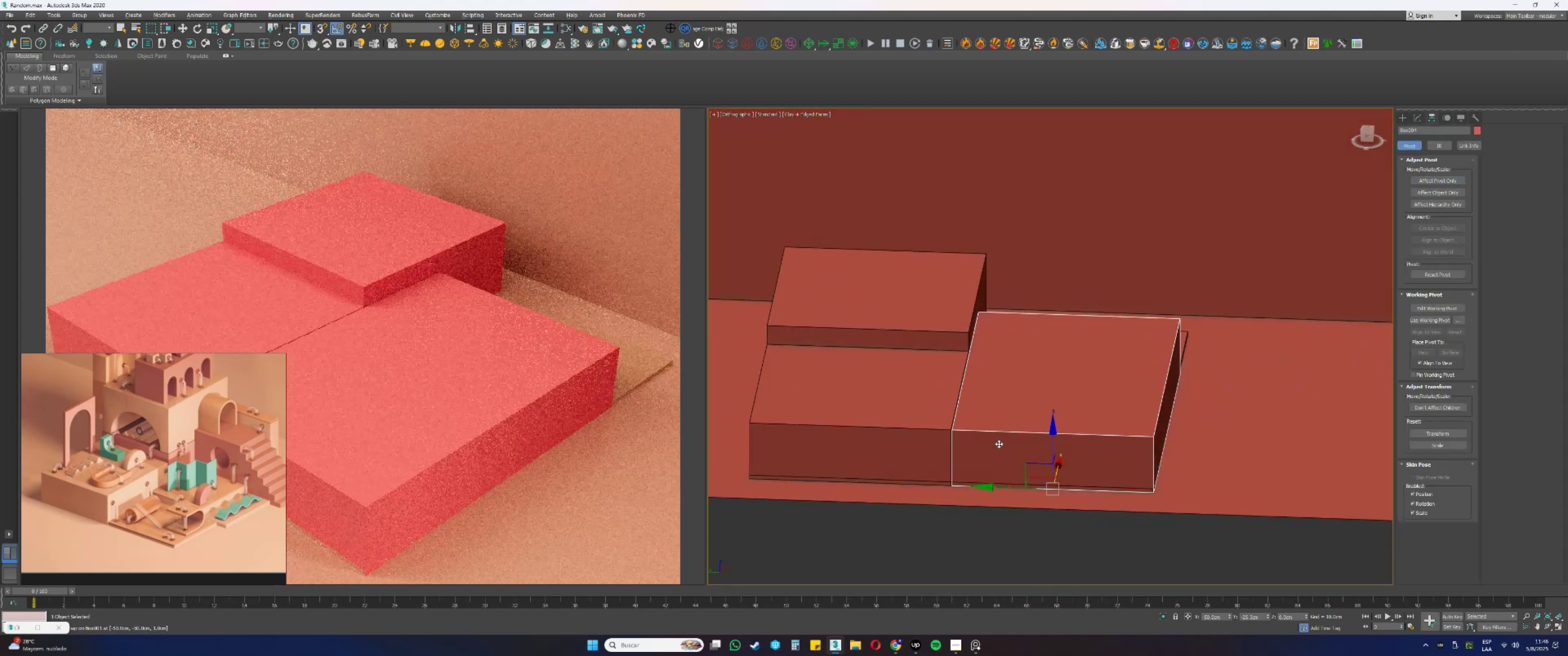 
scroll: coordinate [1045, 462], scroll_direction: up, amount: 1.0
 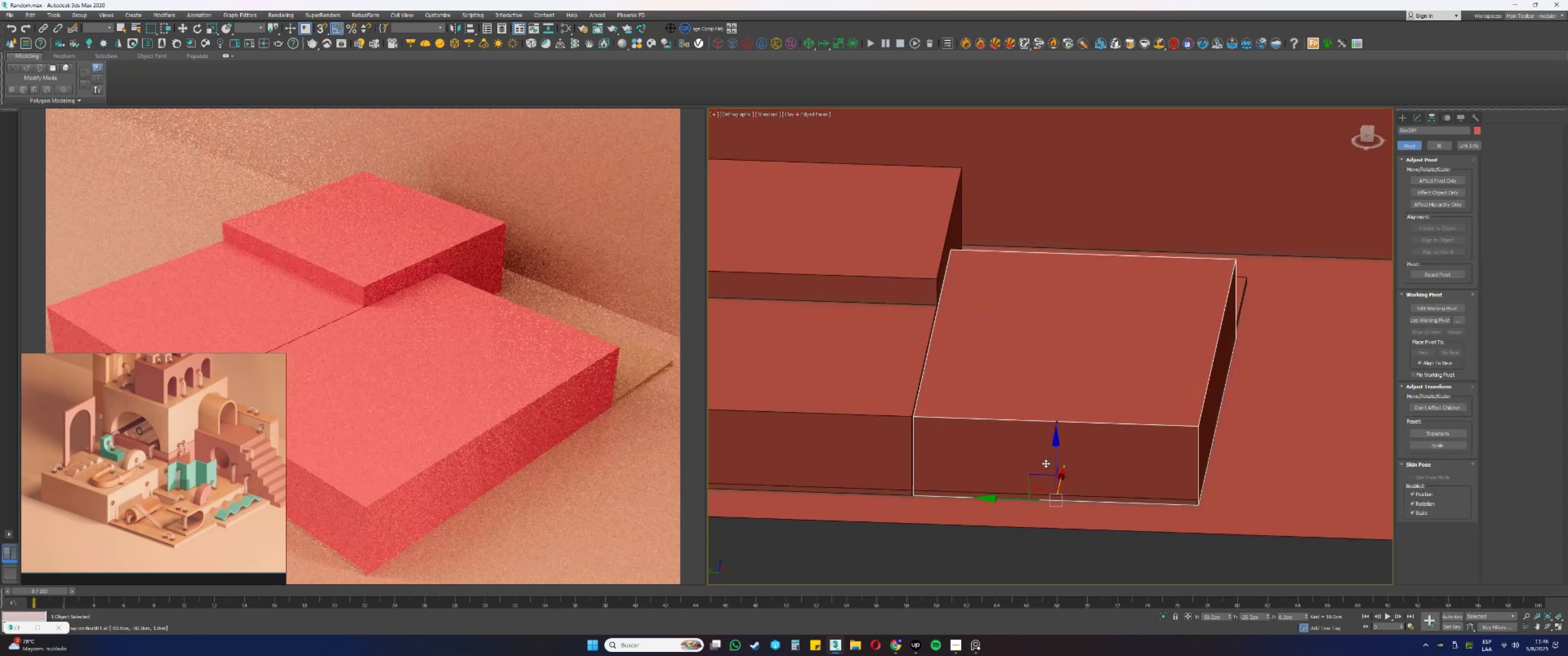 
key(Alt+AltLeft)
 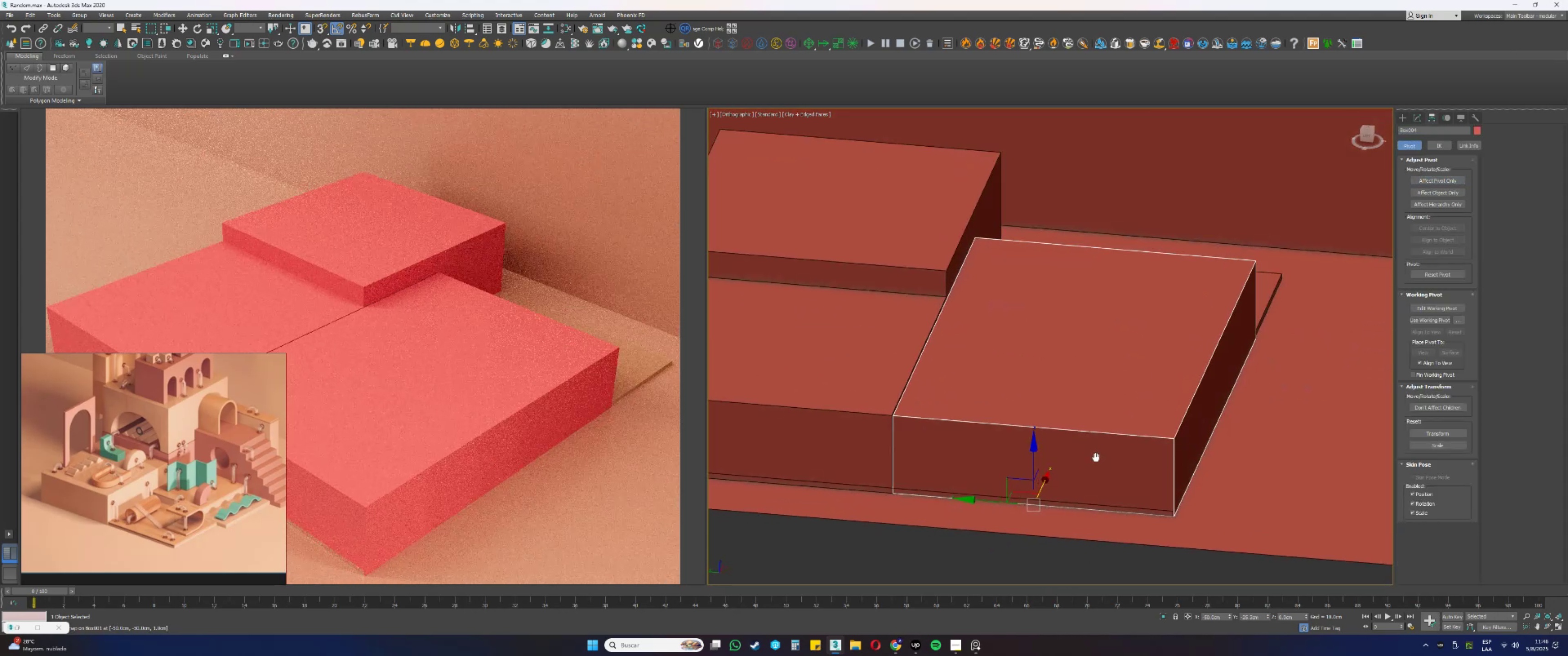 
scroll: coordinate [1076, 488], scroll_direction: up, amount: 1.0
 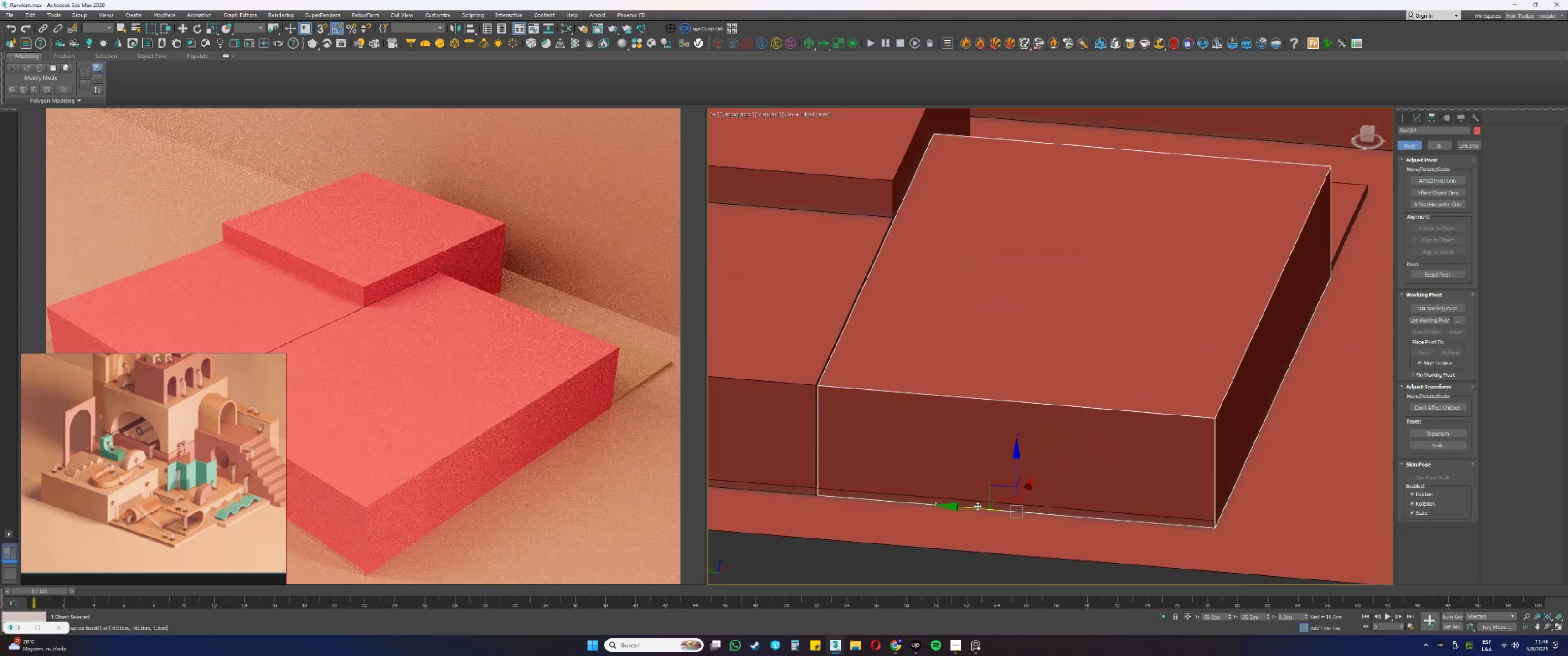 
left_click_drag(start_coordinate=[969, 508], to_coordinate=[1009, 508])
 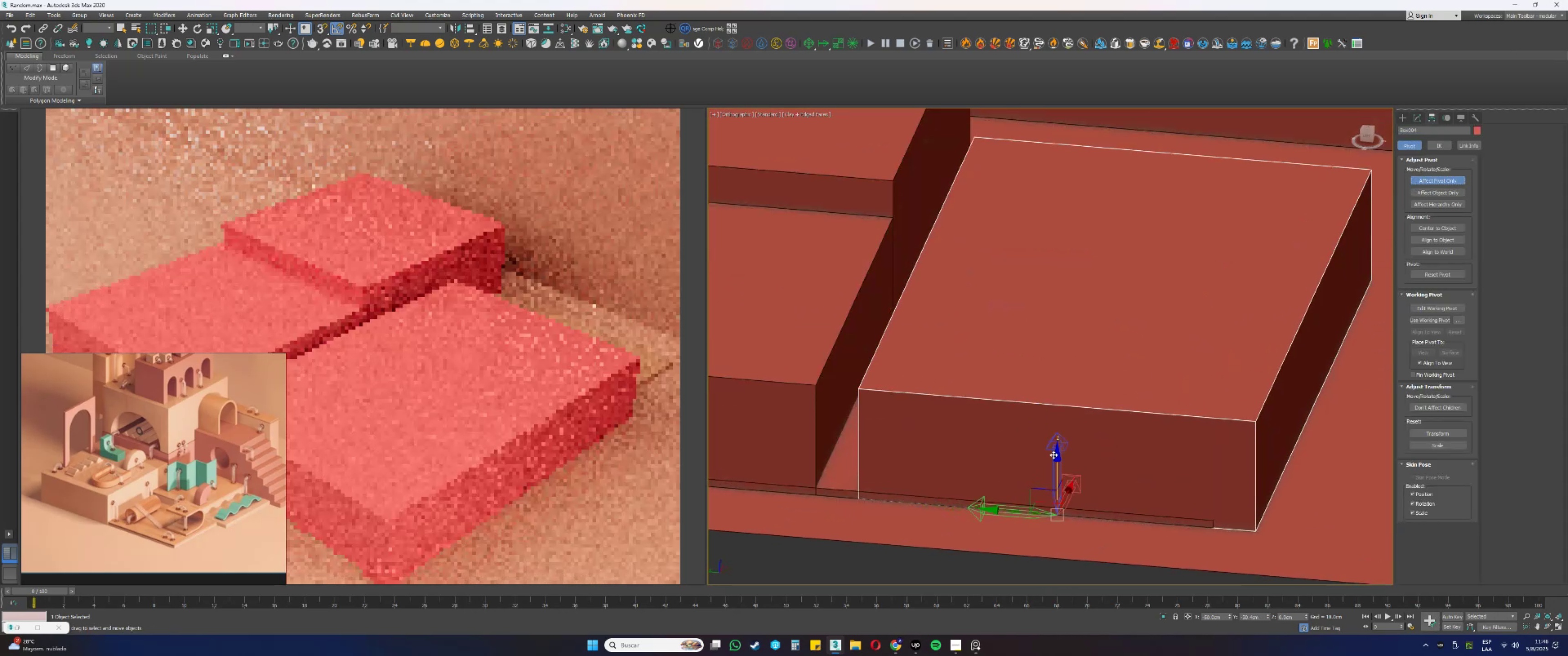 
left_click_drag(start_coordinate=[1000, 511], to_coordinate=[1252, 419])
 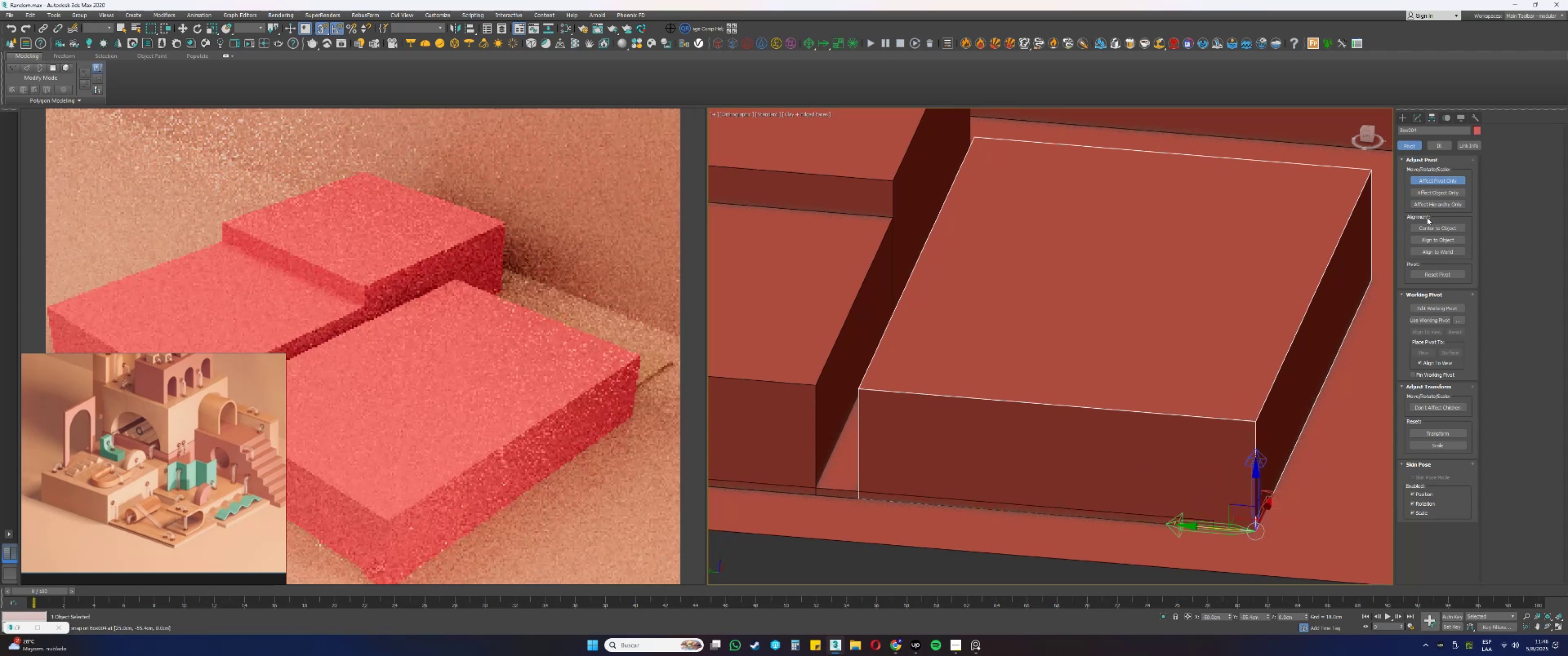 
key(S)
 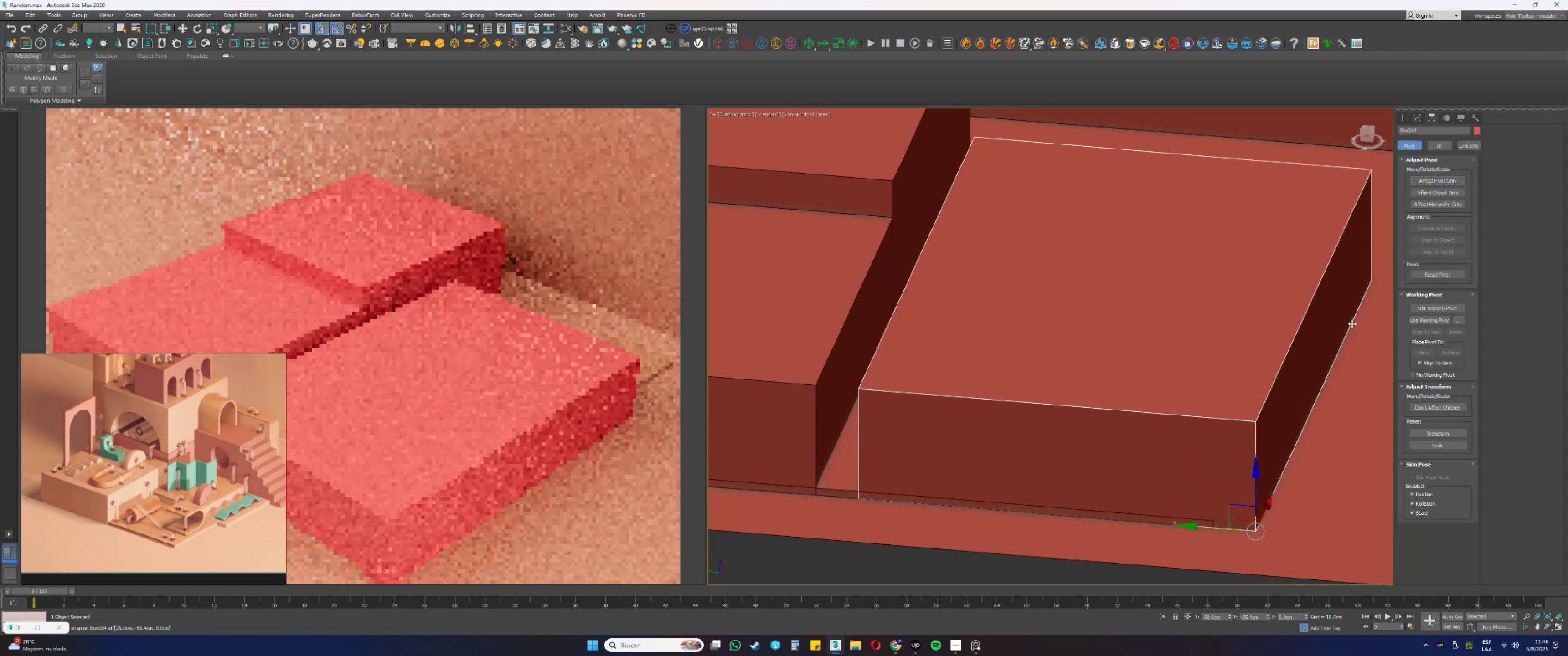 
left_click_drag(start_coordinate=[1216, 529], to_coordinate=[1212, 518])
 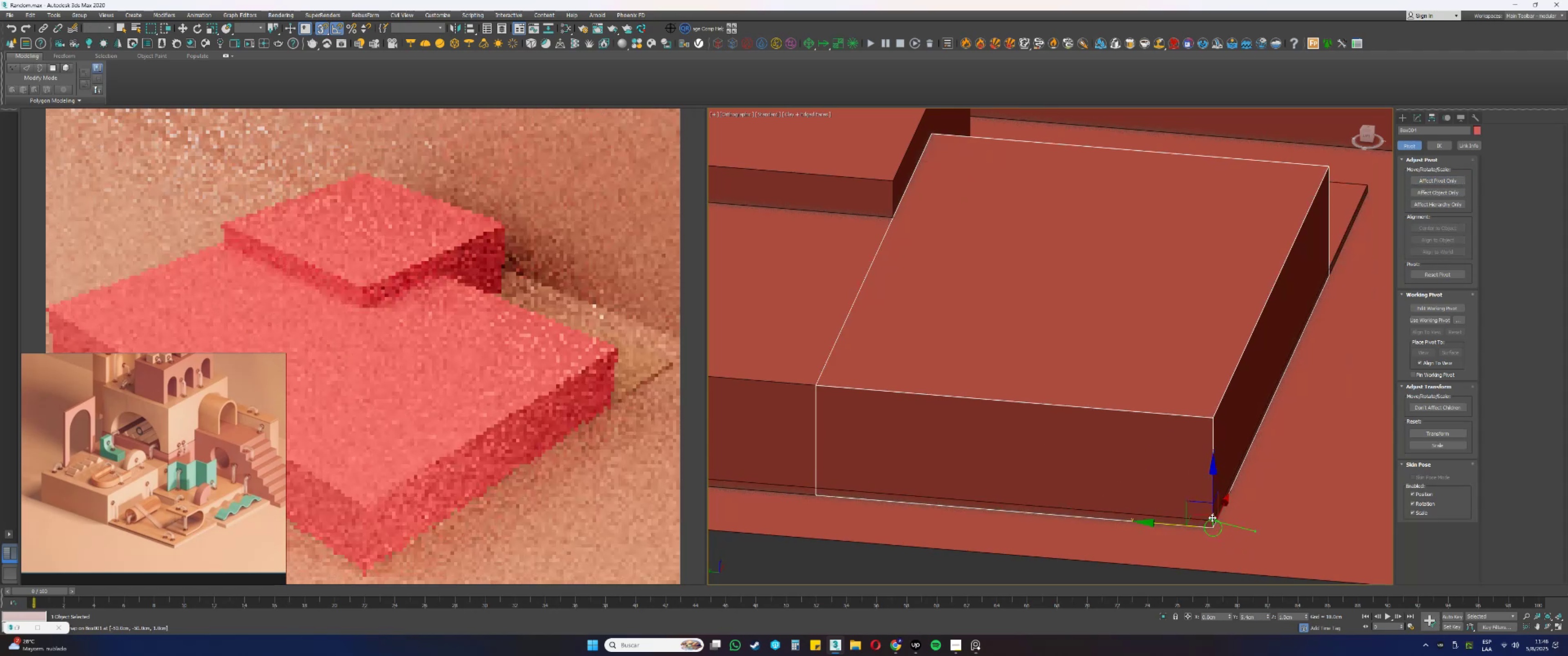 
key(S)
 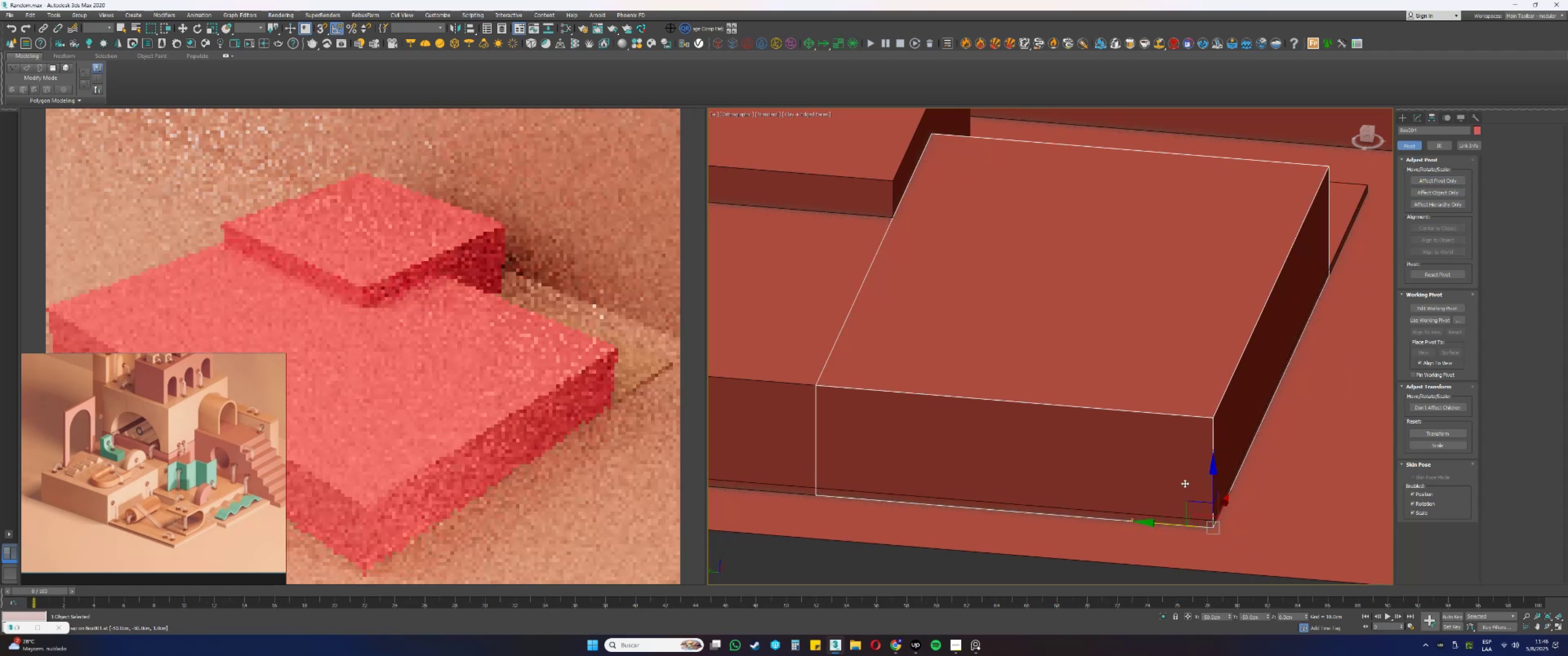 
scroll: coordinate [1134, 390], scroll_direction: down, amount: 1.0
 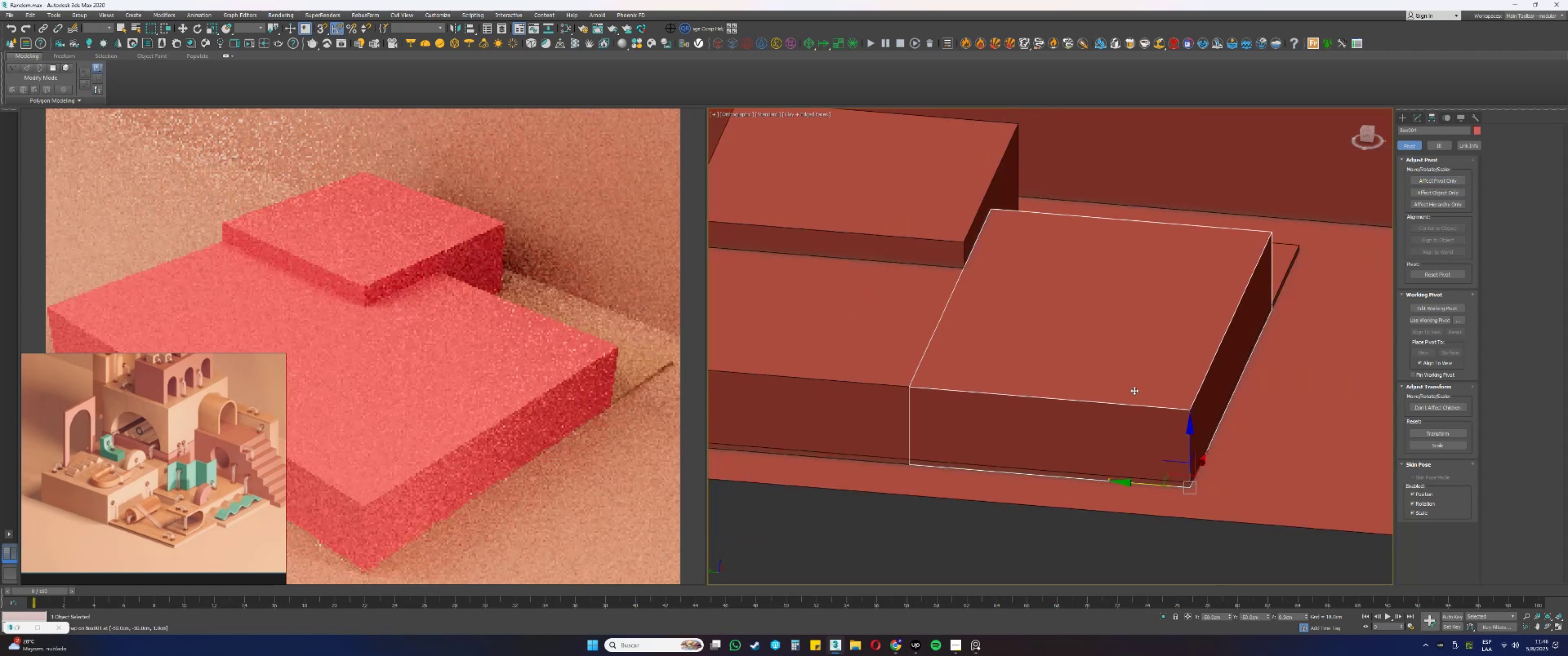 
key(Alt+AltLeft)
 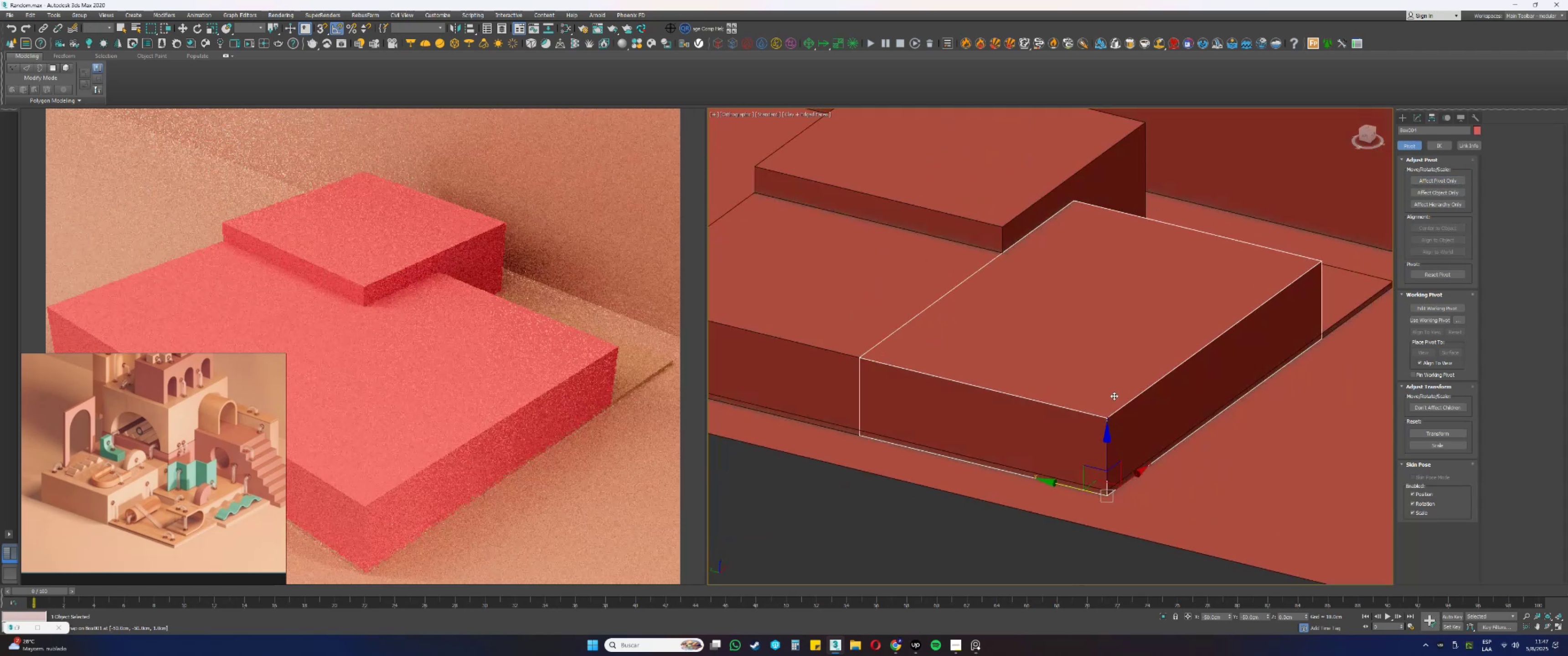 
scroll: coordinate [1092, 395], scroll_direction: down, amount: 1.0
 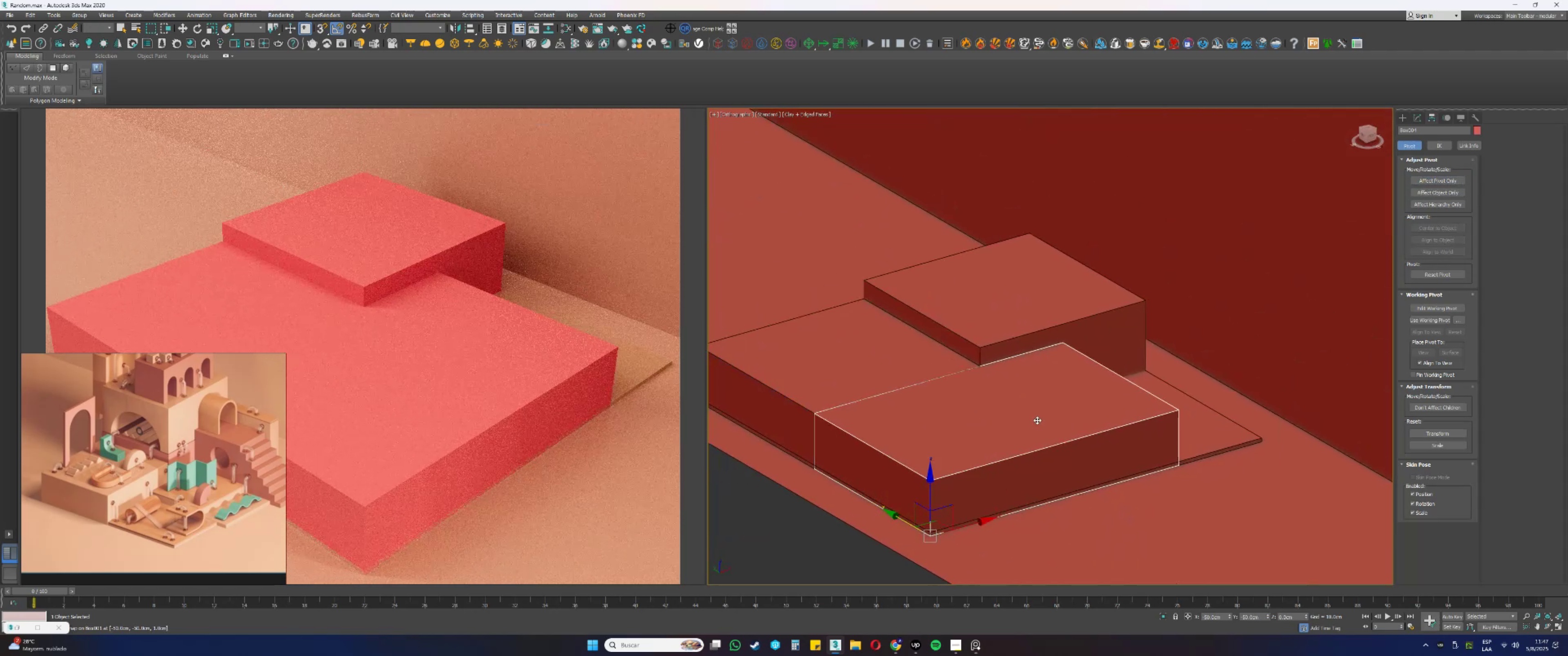 
key(Alt+AltLeft)
 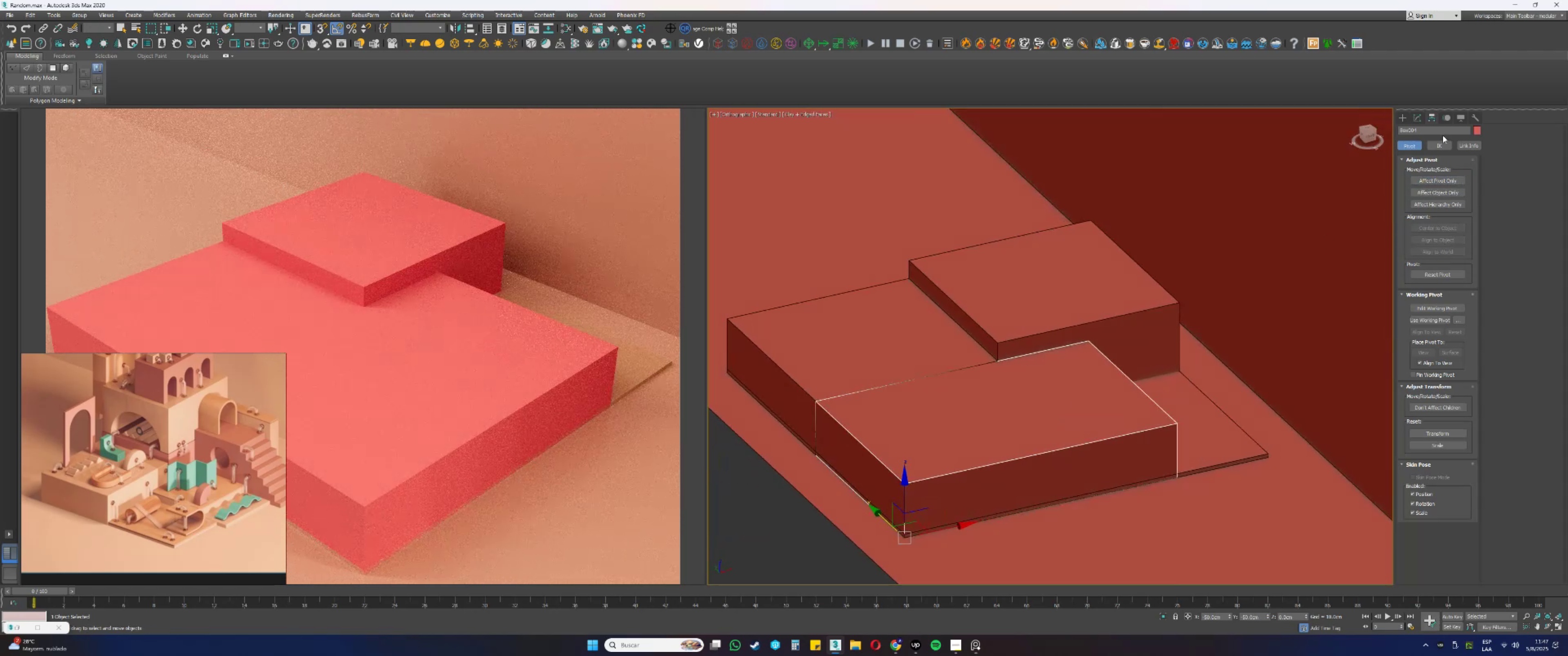 
left_click([1418, 118])
 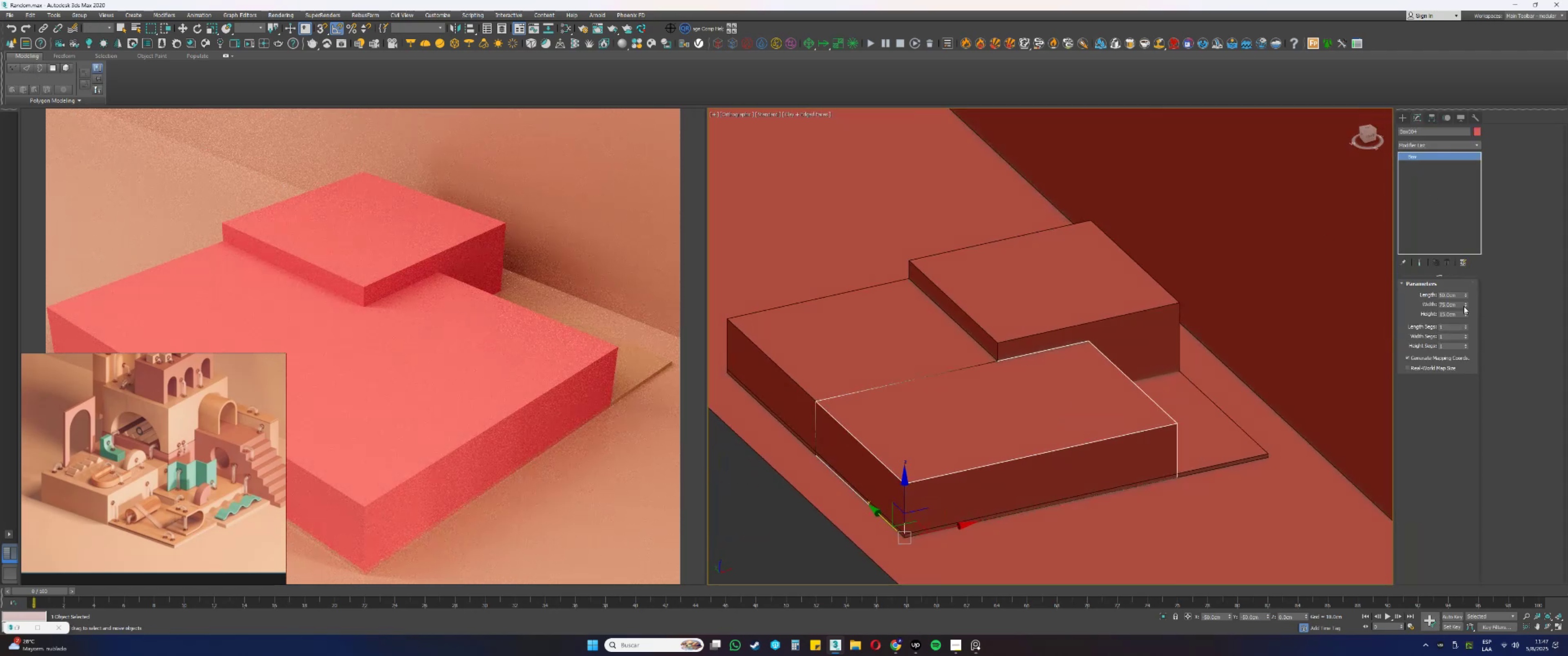 
left_click_drag(start_coordinate=[1456, 305], to_coordinate=[1398, 309])
 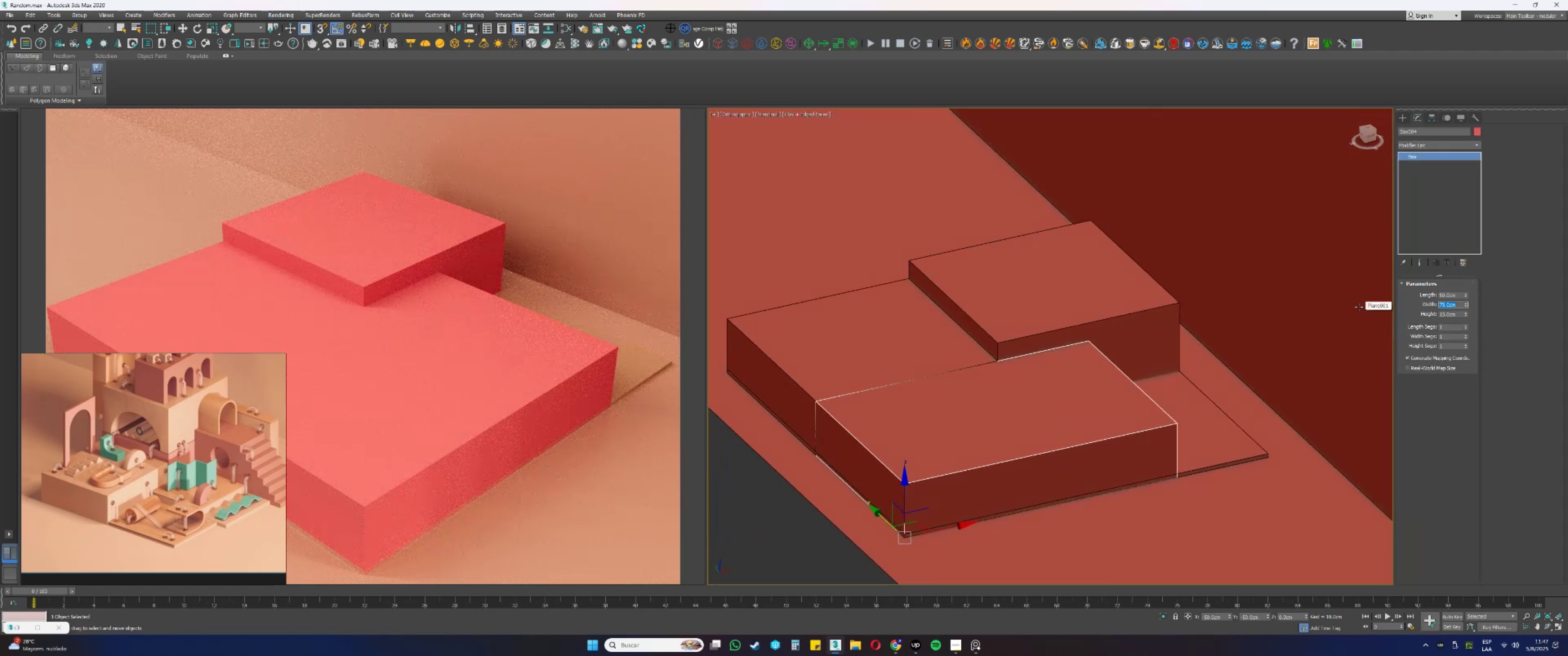 
key(Numpad6)
 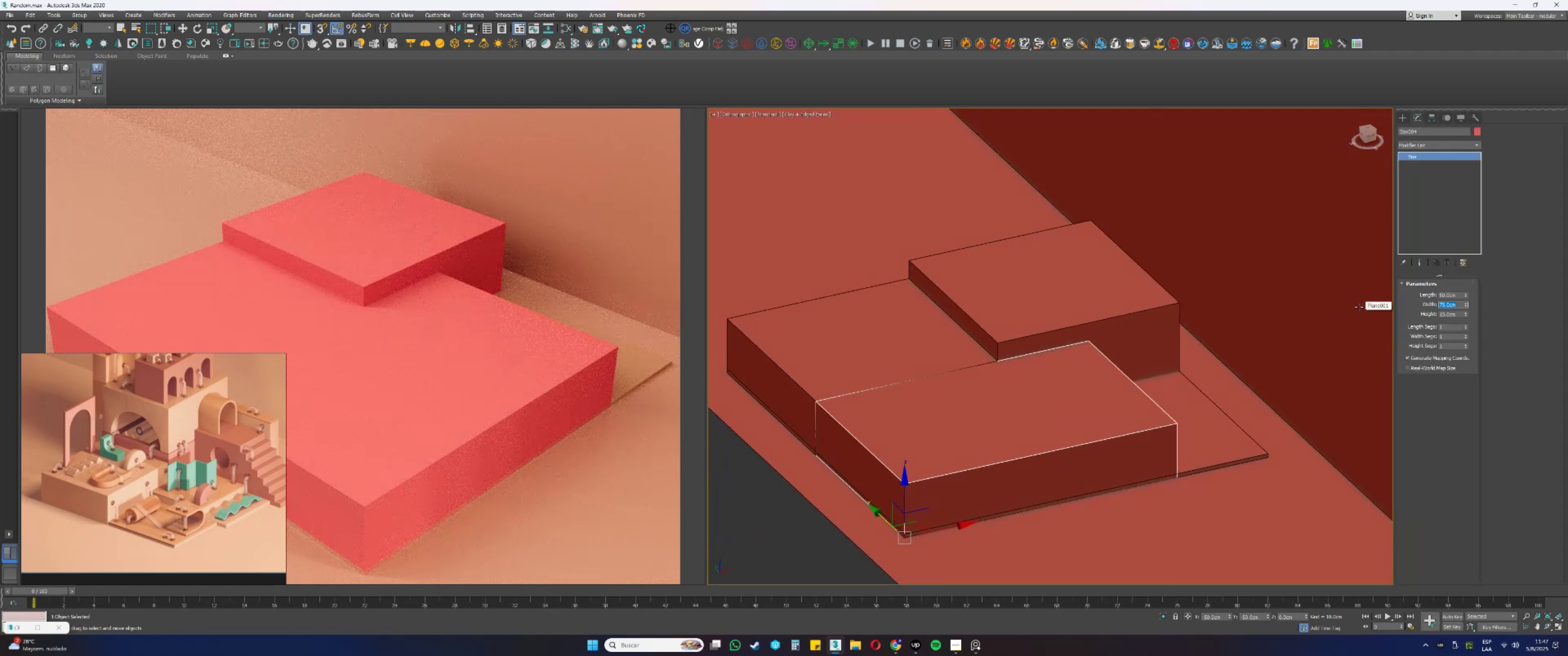 
key(Numpad0)
 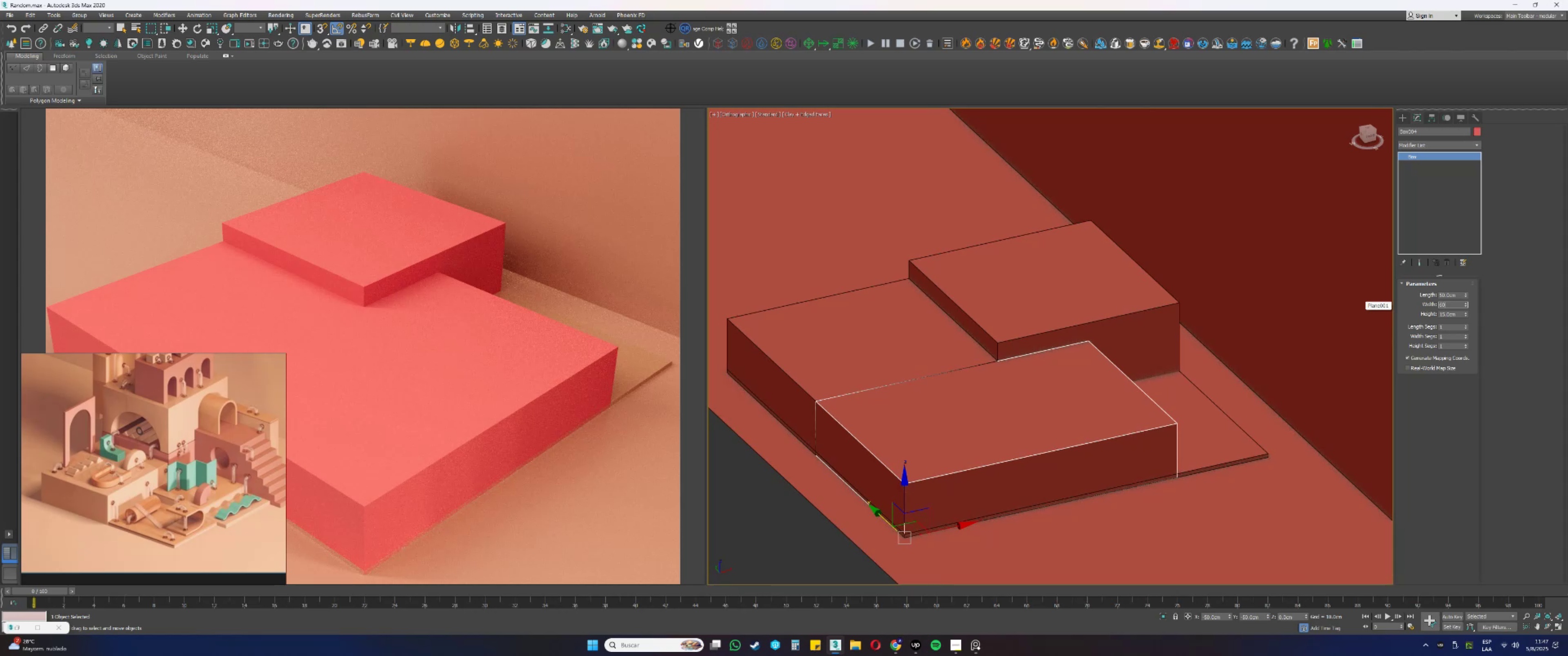 
key(Numpad5)
 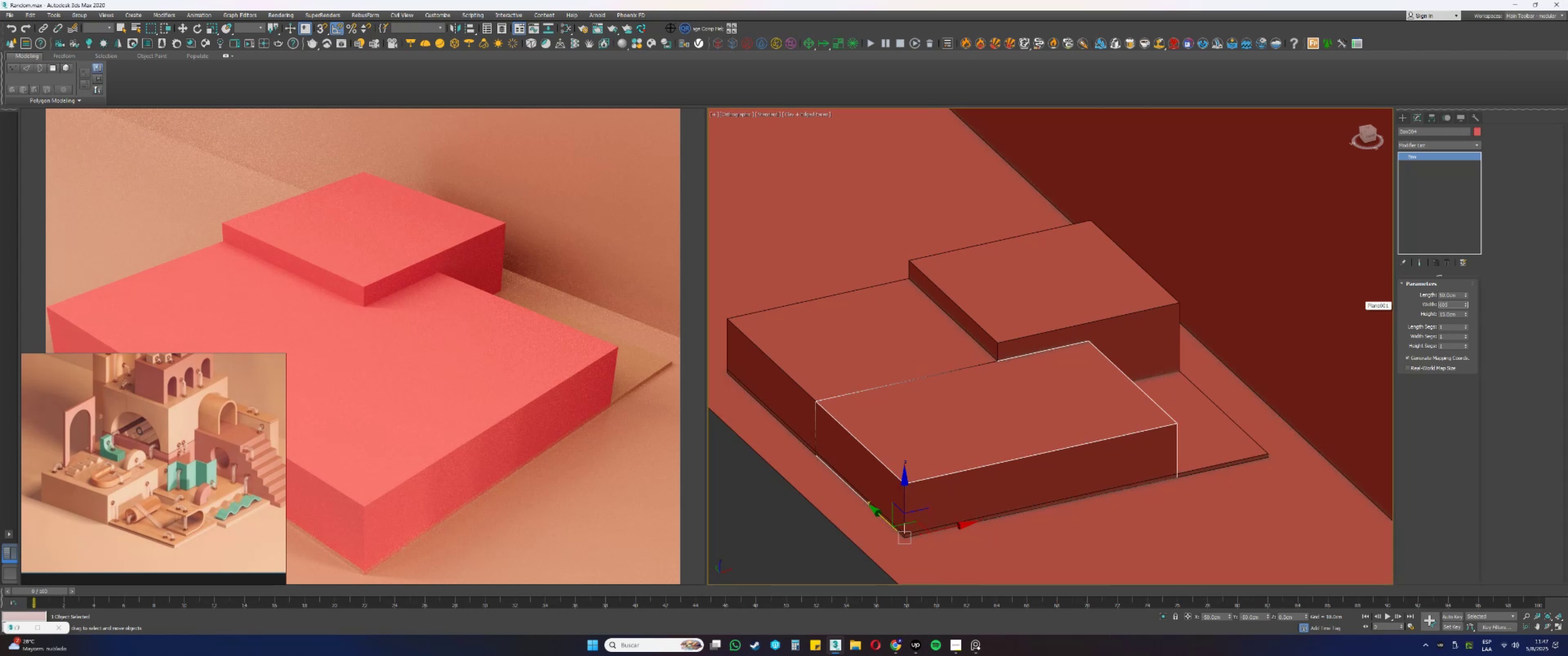 
key(Backspace)
 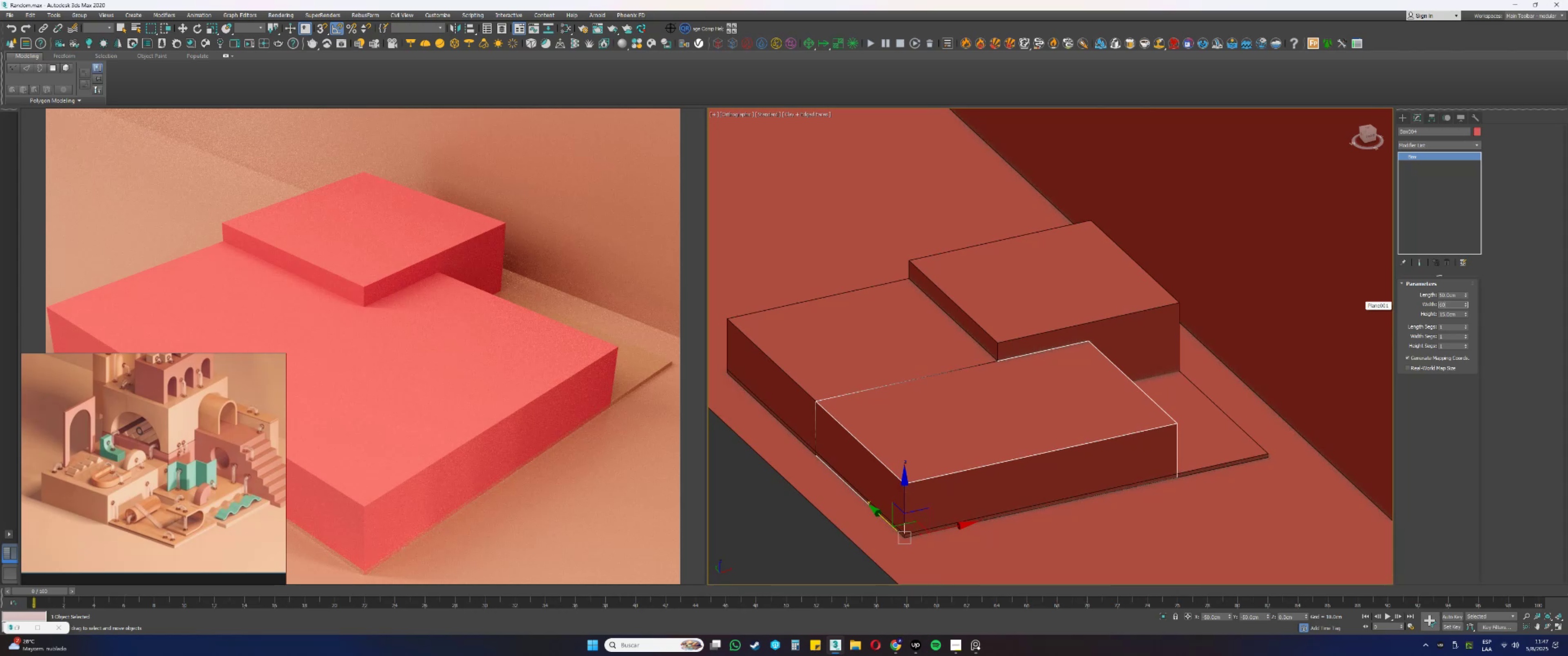 
key(Backspace)
 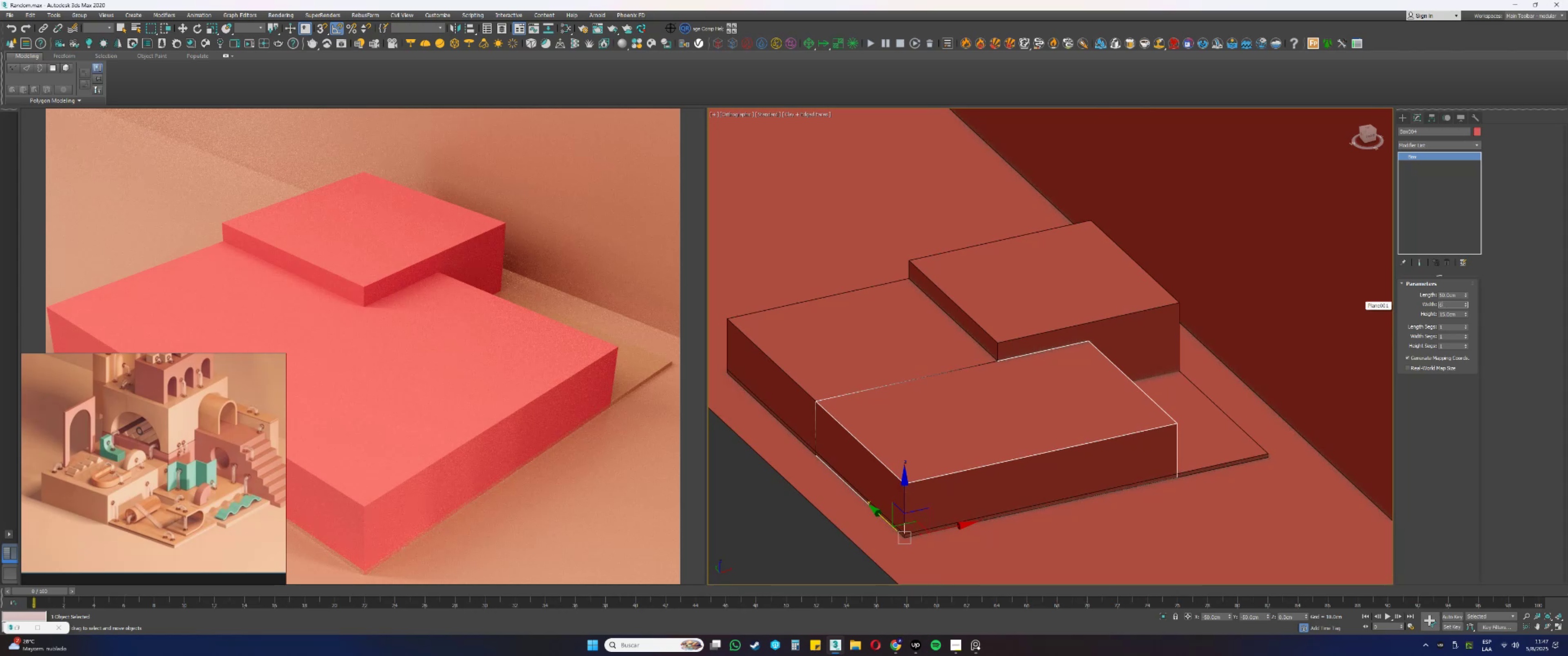 
key(Numpad5)
 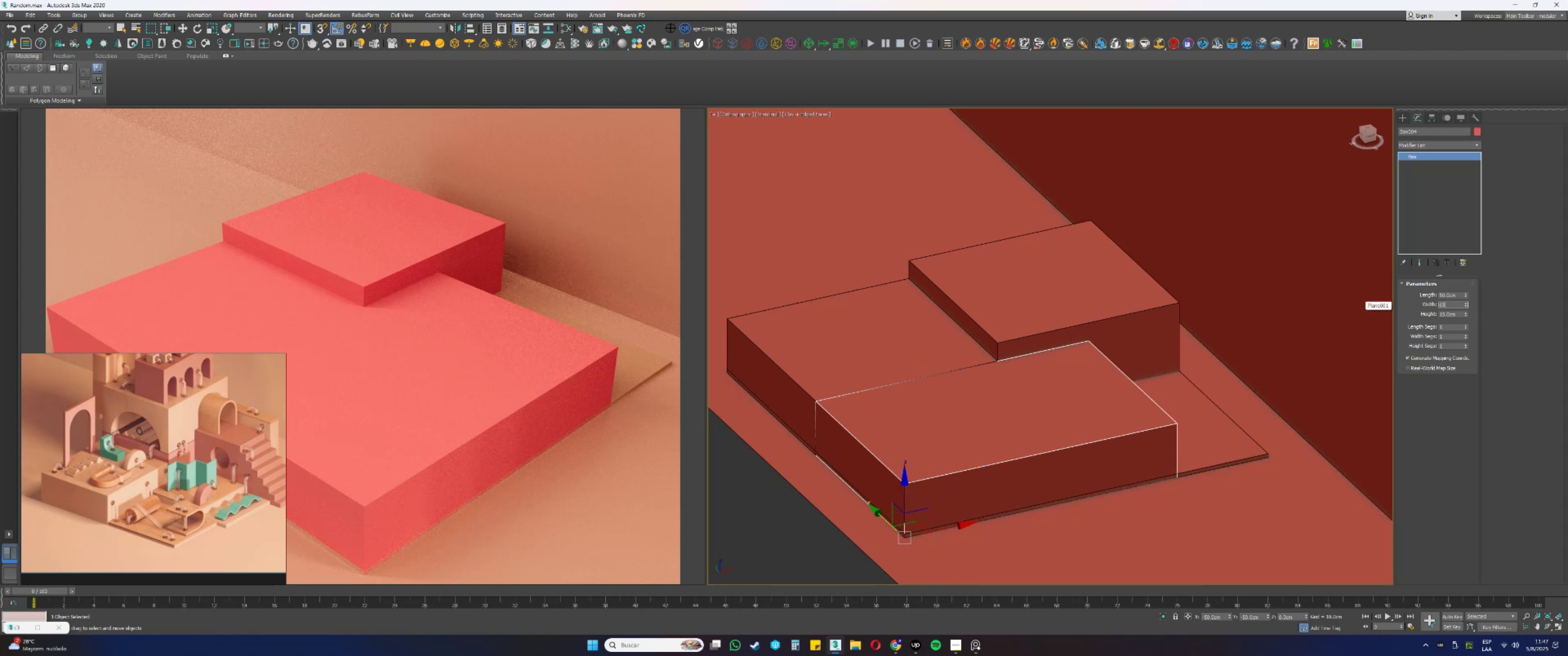 
key(NumpadEnter)
 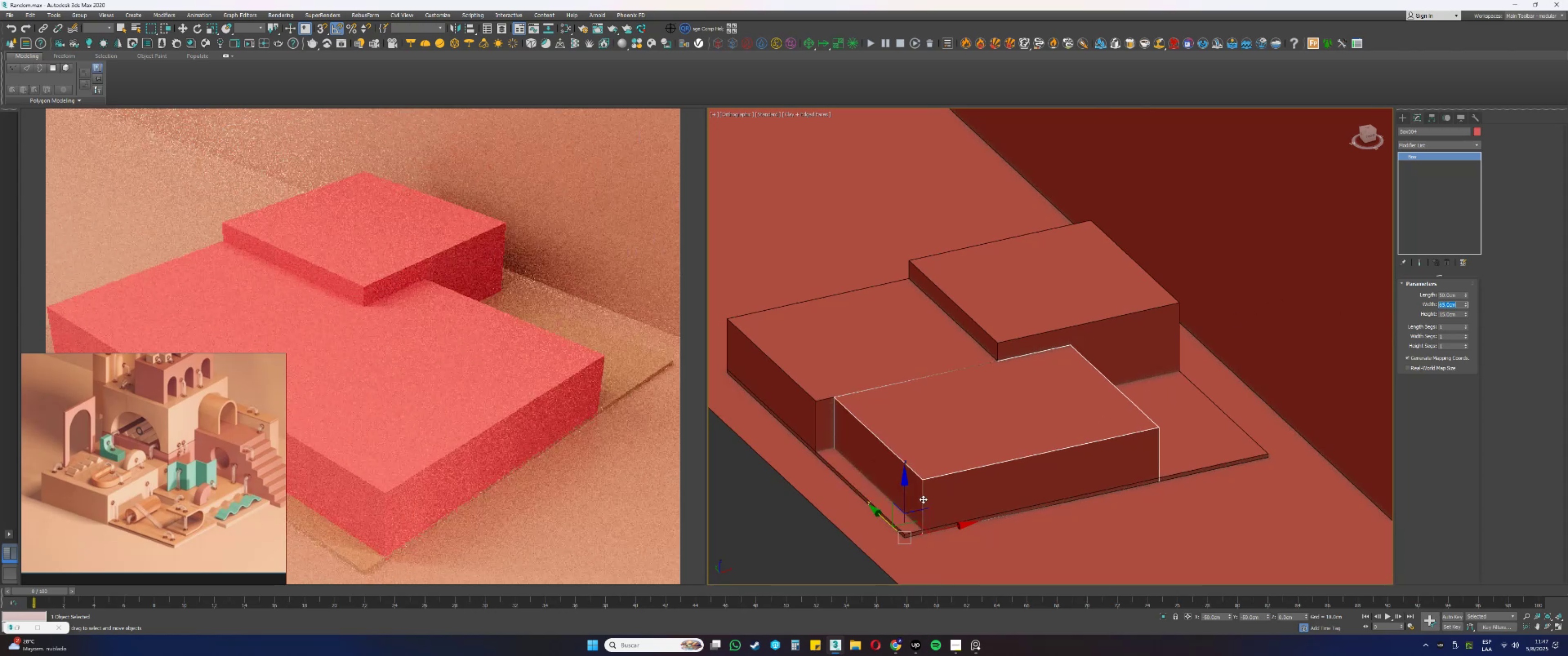 
left_click_drag(start_coordinate=[954, 527], to_coordinate=[947, 528])
 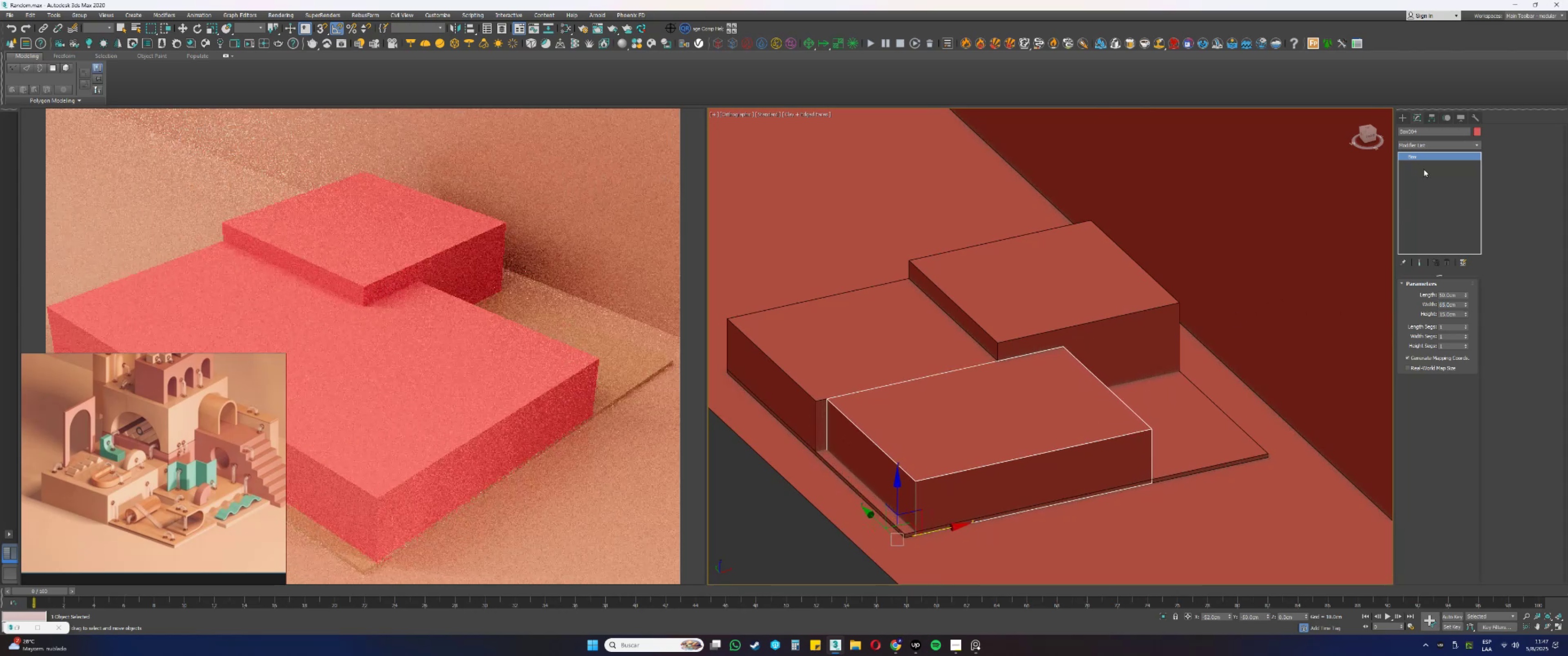 
left_click([1409, 148])
 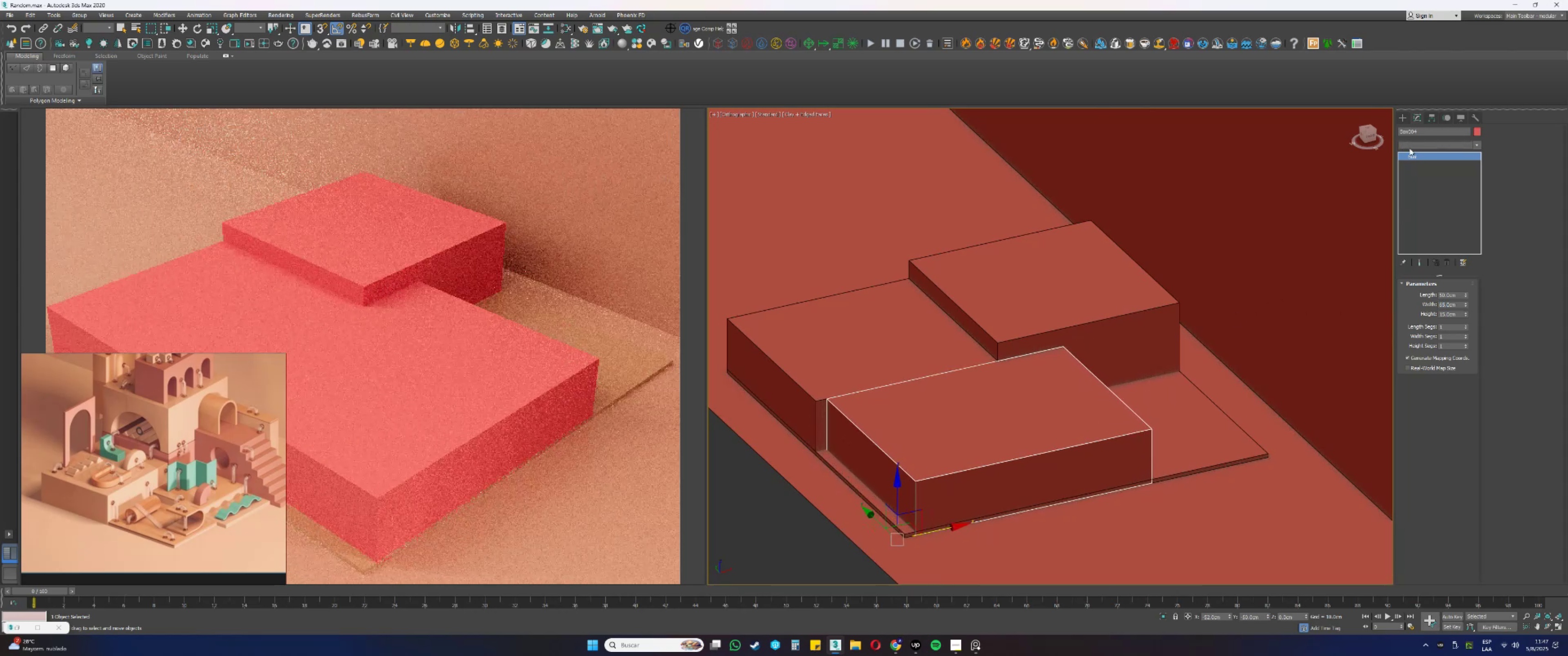 
key(E)
 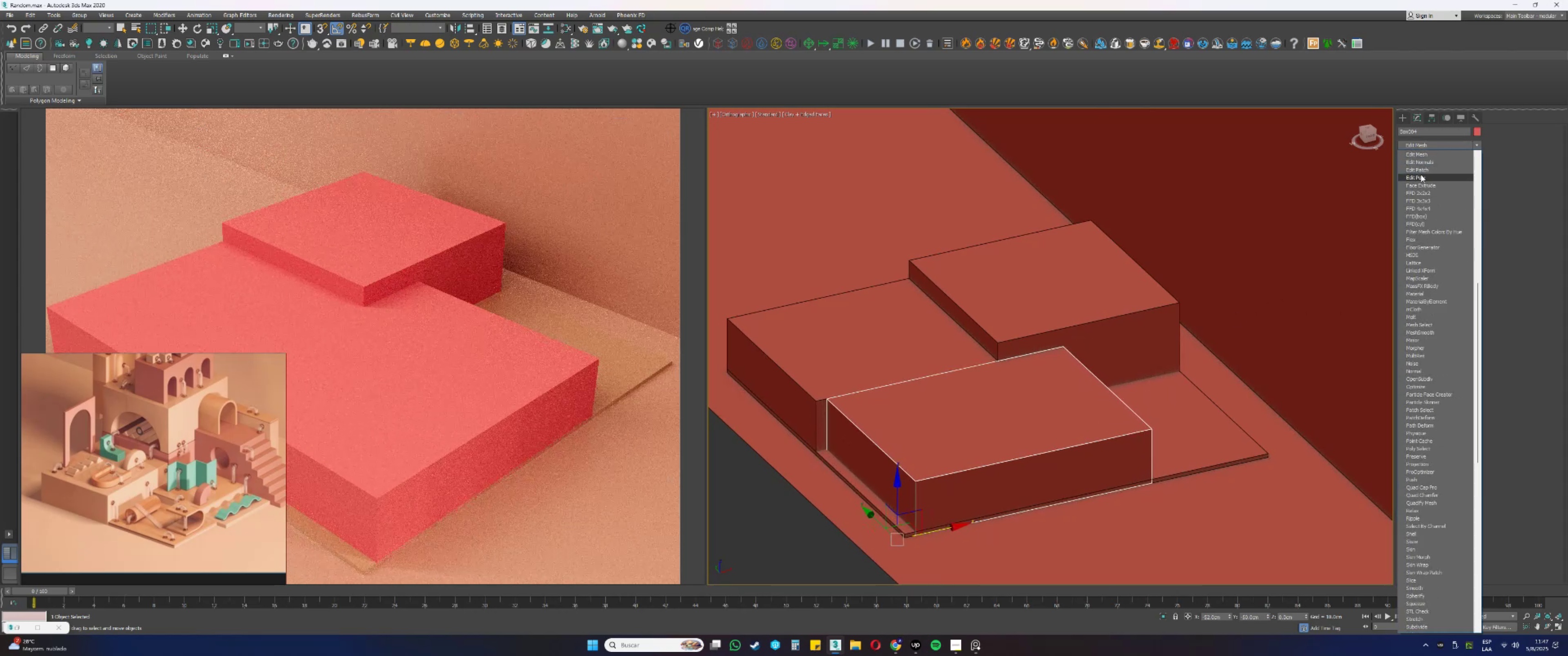 
key(Escape)
 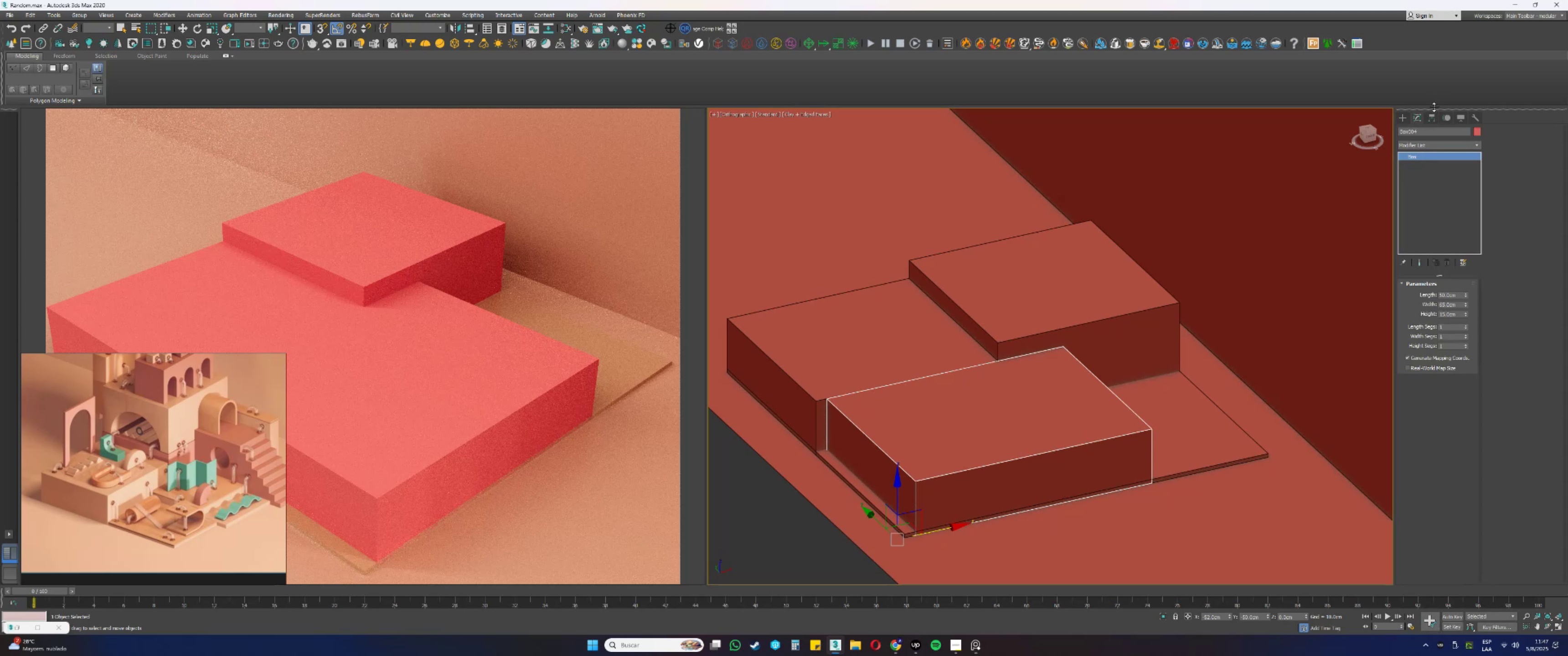 
left_click([1427, 114])
 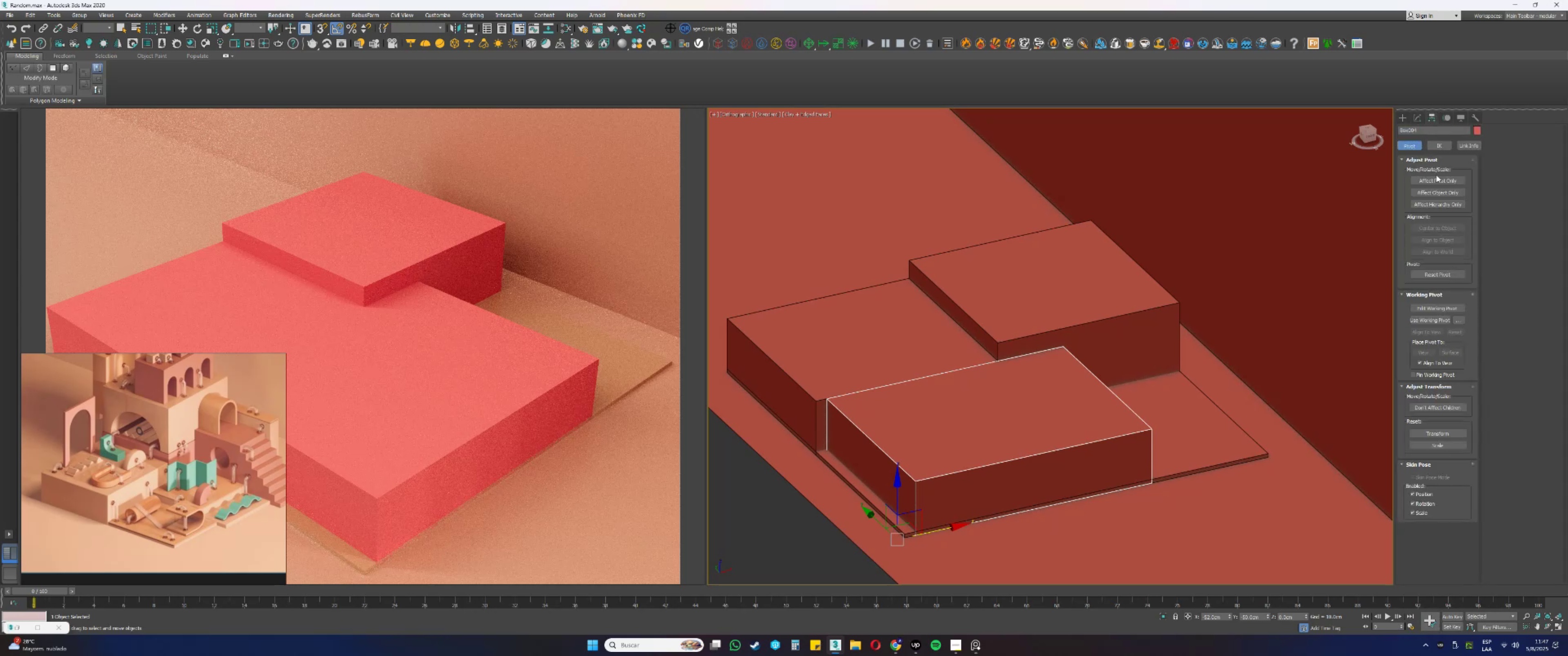 
left_click([1436, 180])
 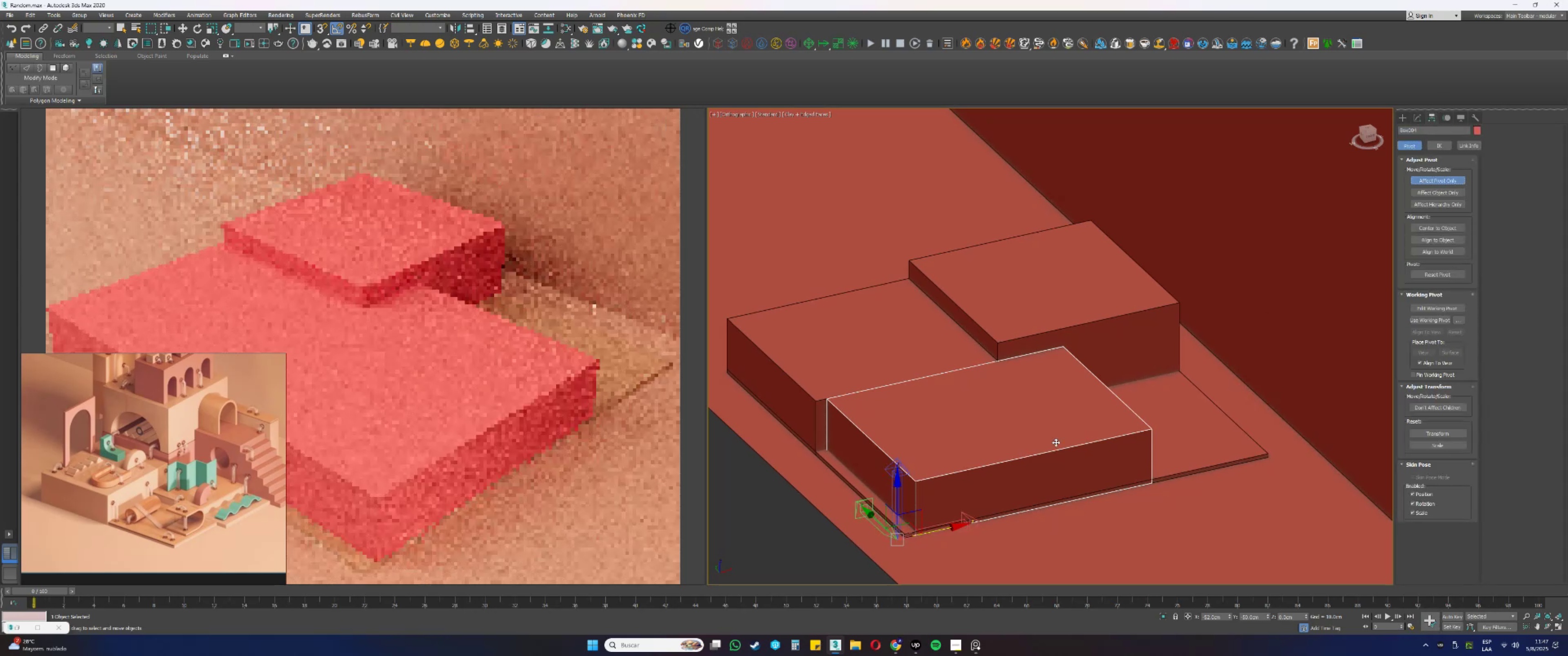 
scroll: coordinate [859, 528], scroll_direction: up, amount: 1.0
 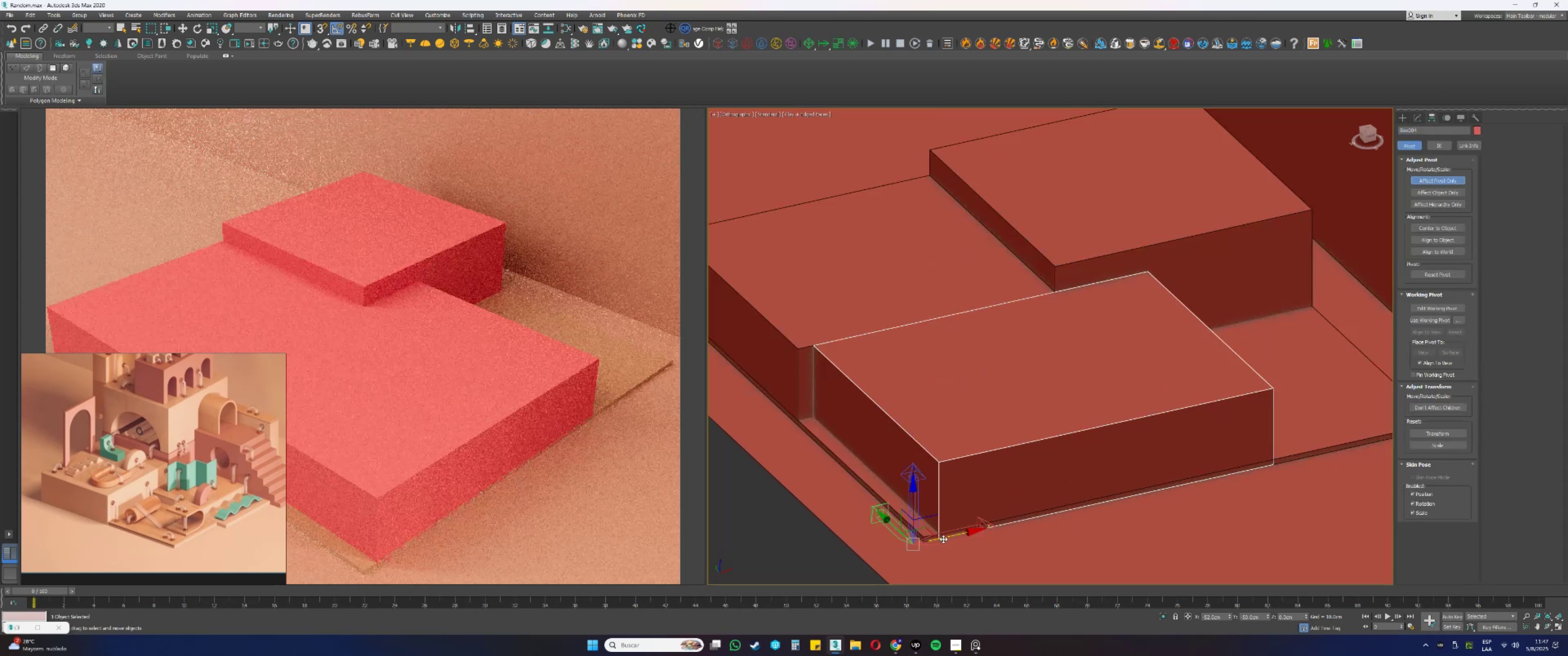 
left_click_drag(start_coordinate=[949, 536], to_coordinate=[939, 466])
 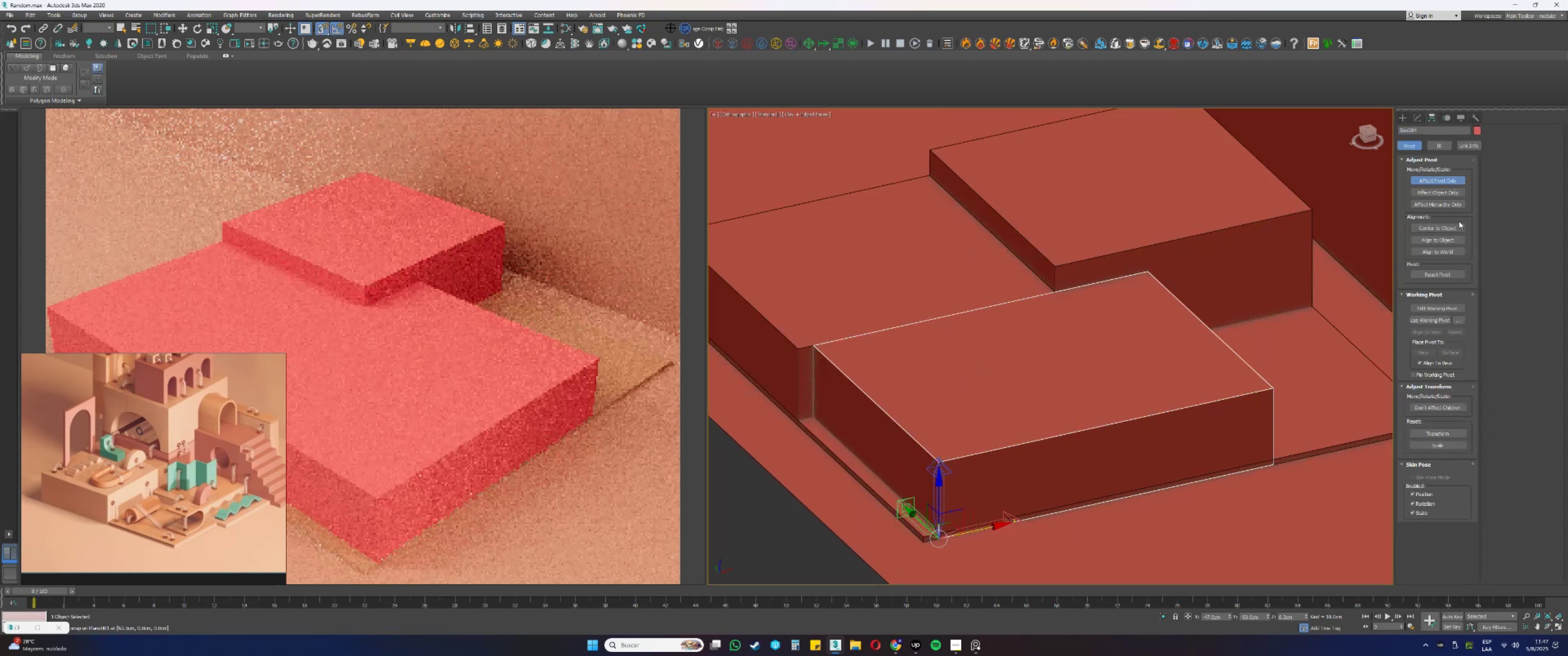 
key(S)
 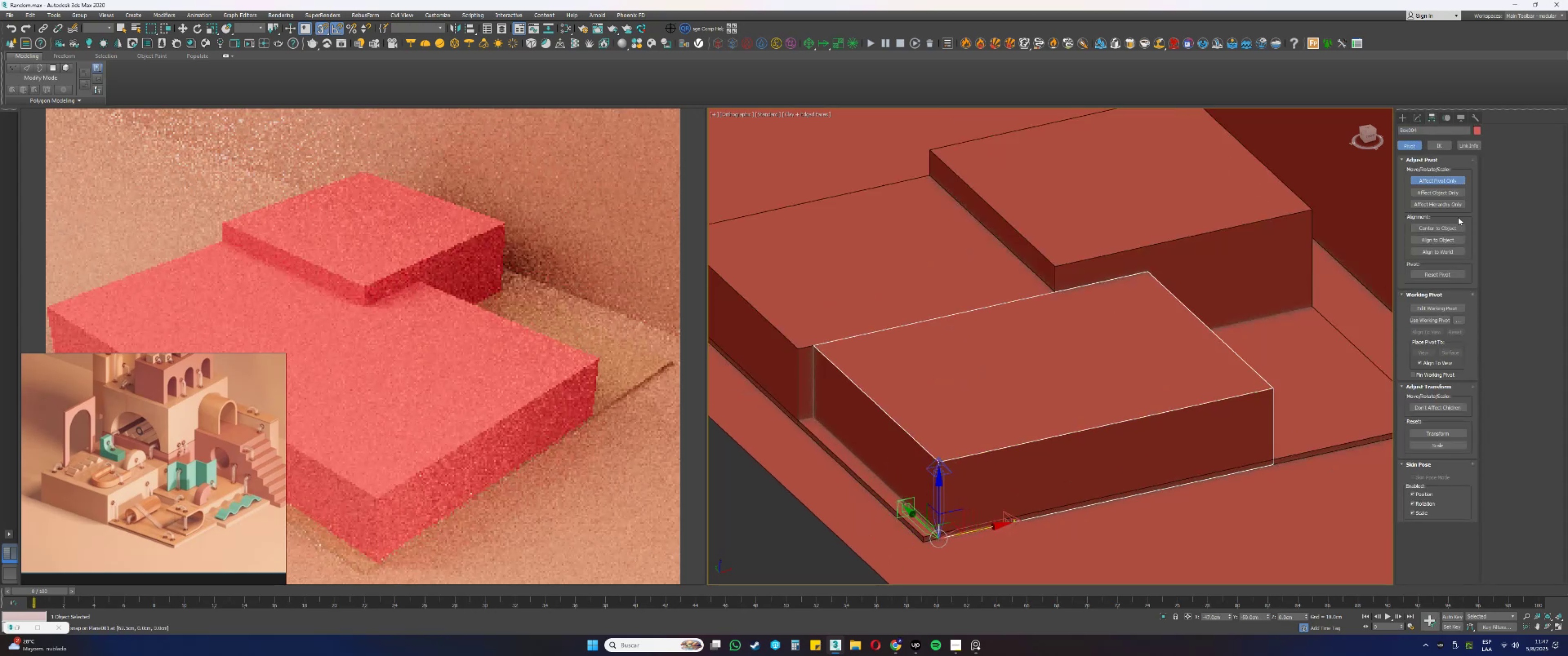 
left_click([1445, 182])
 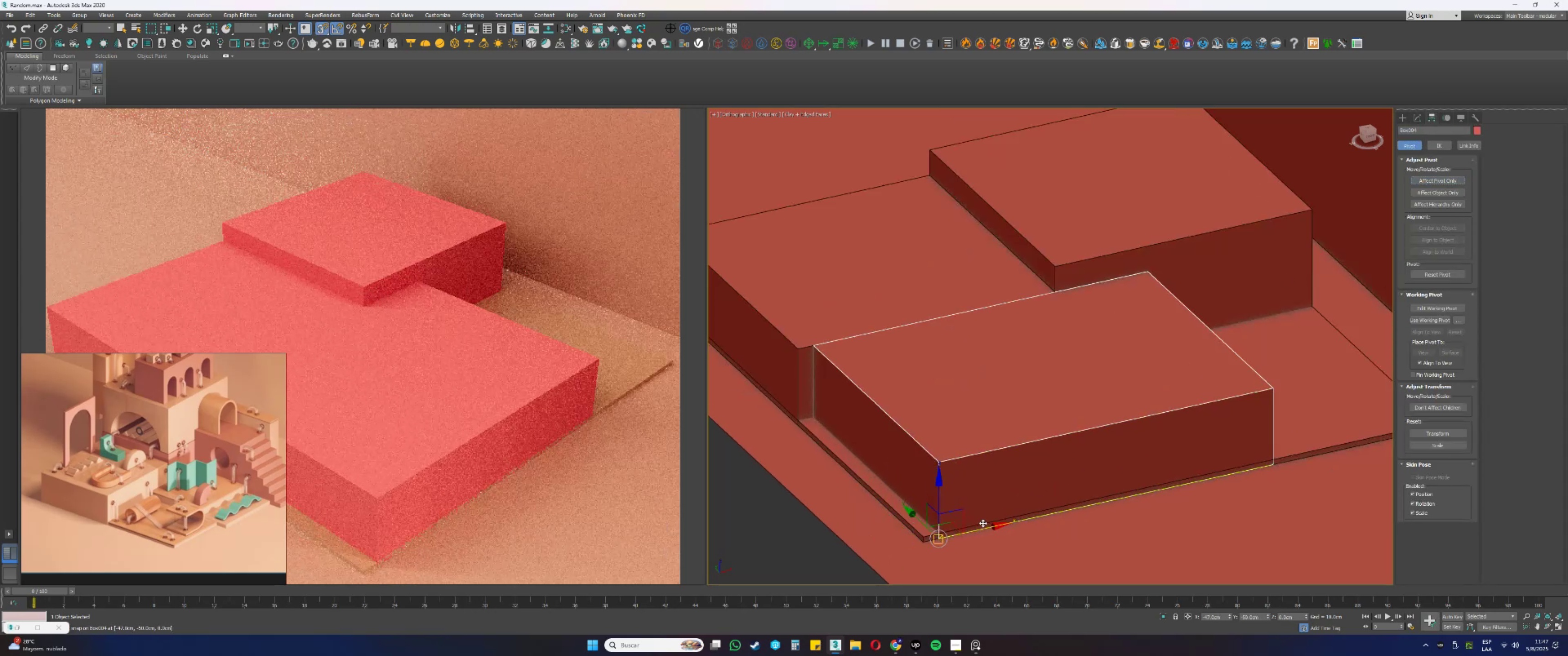 
left_click_drag(start_coordinate=[978, 530], to_coordinate=[923, 533])
 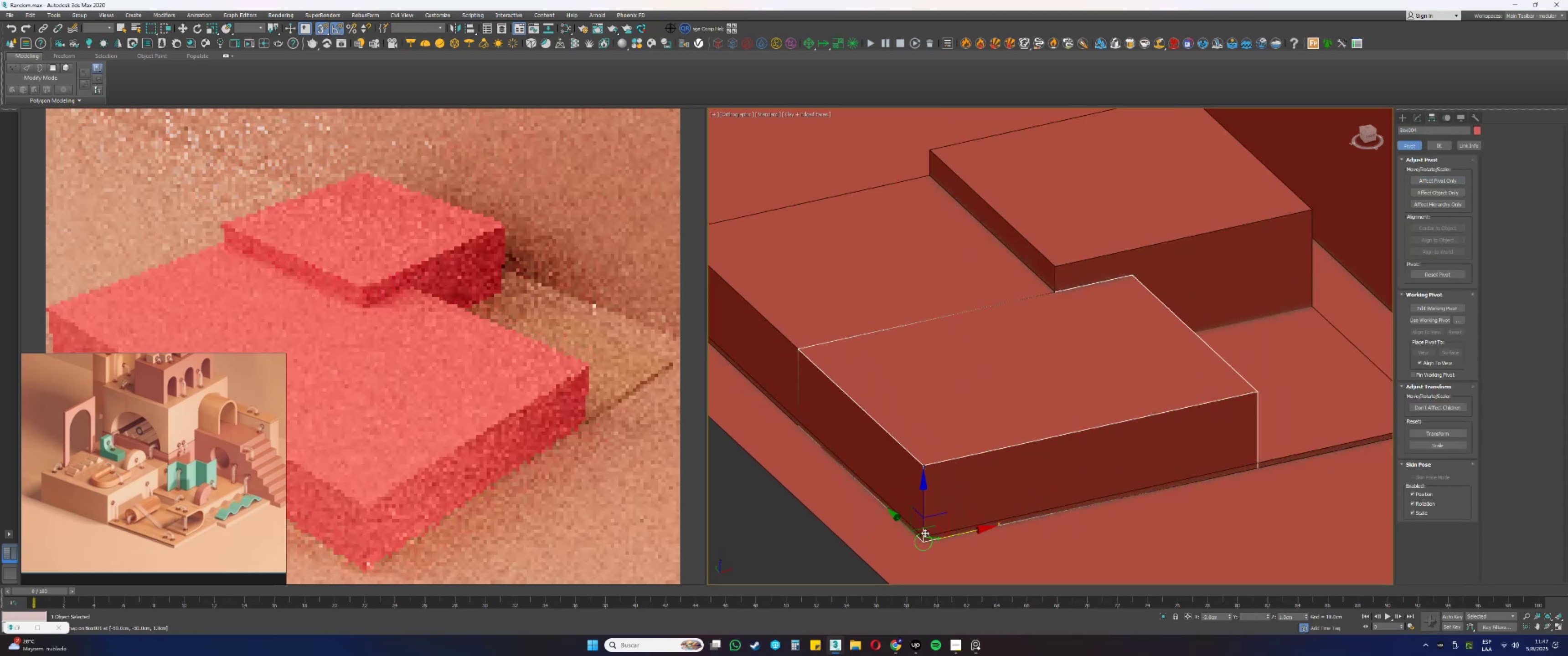 
key(S)
 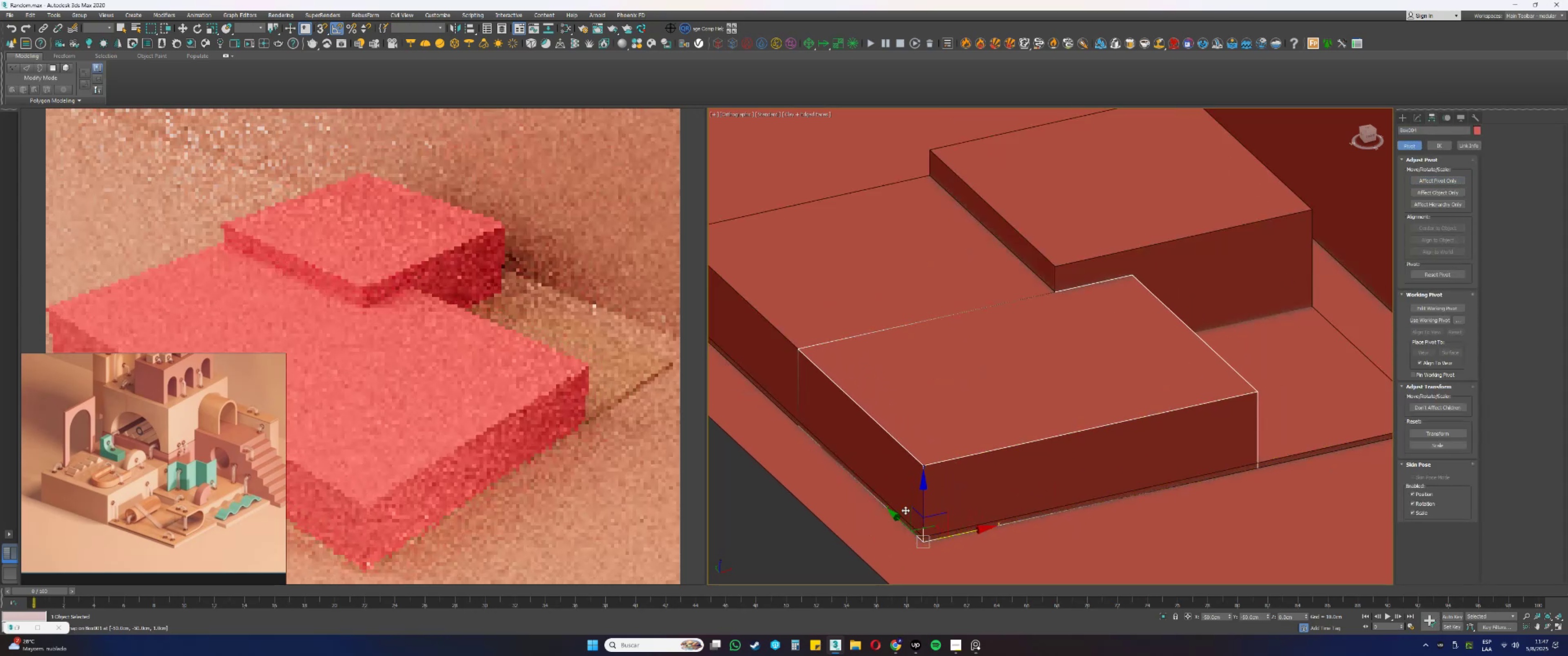 
scroll: coordinate [843, 442], scroll_direction: down, amount: 3.0
 